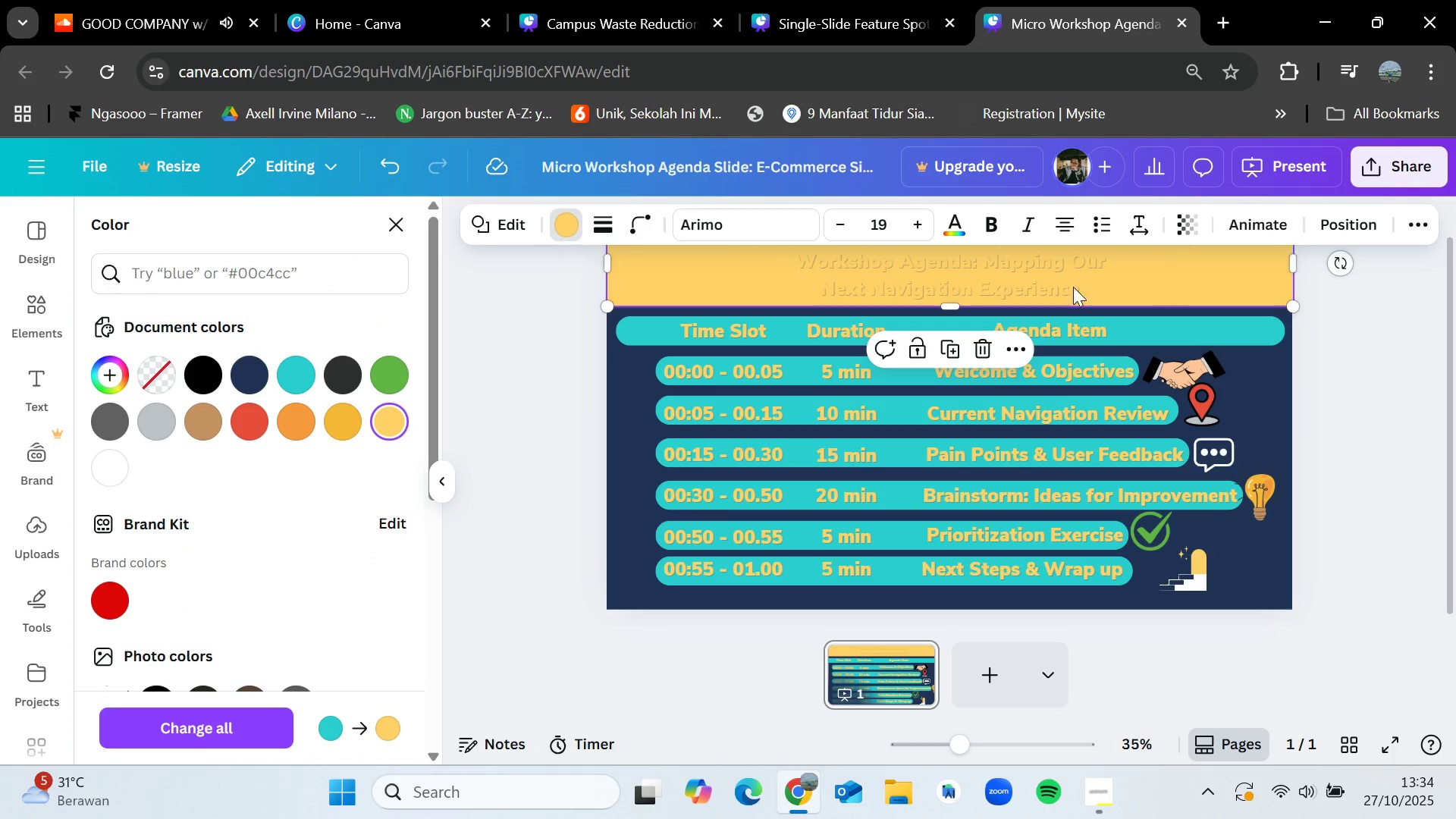 
left_click([1008, 282])
 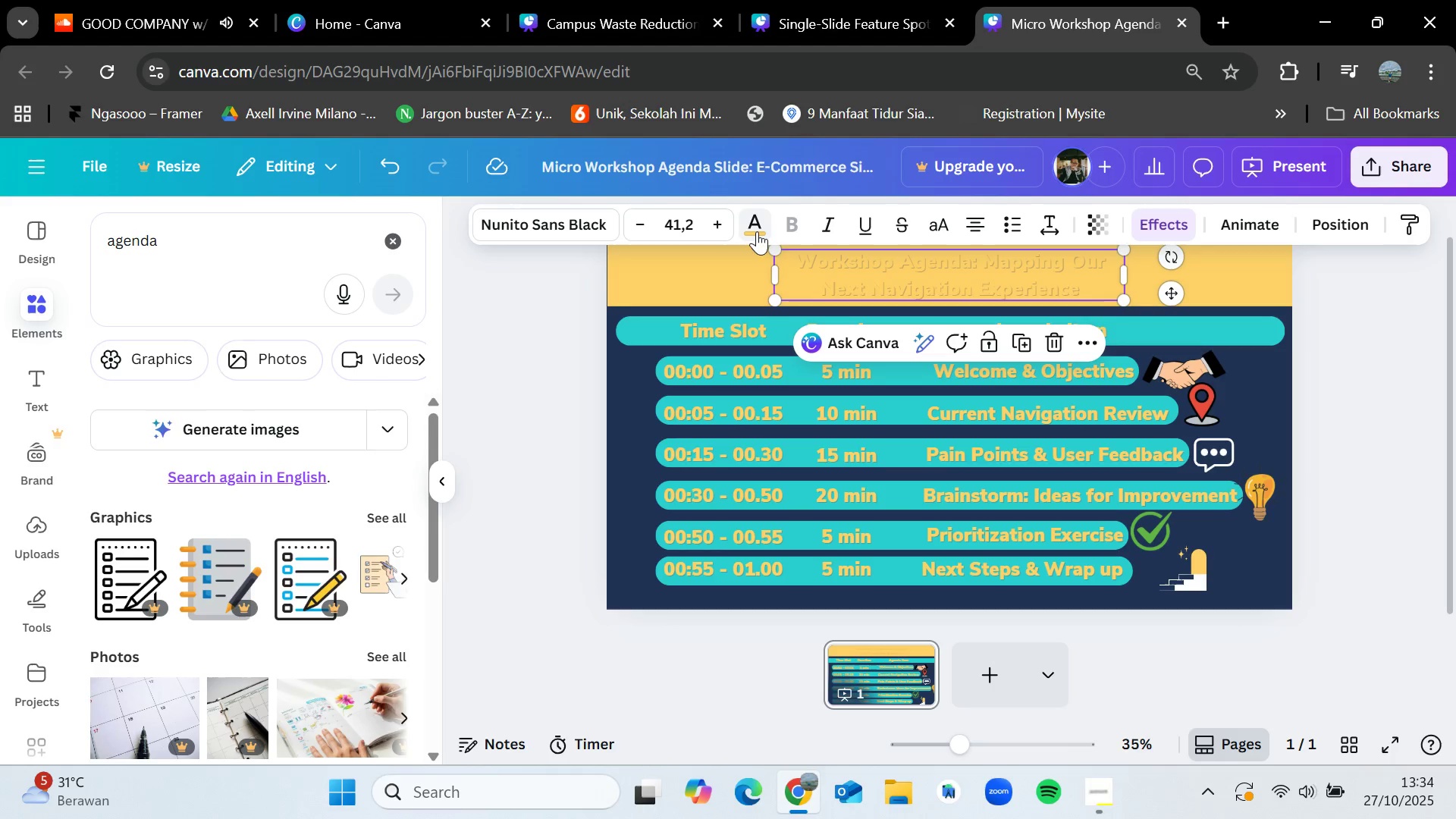 
left_click([757, 231])
 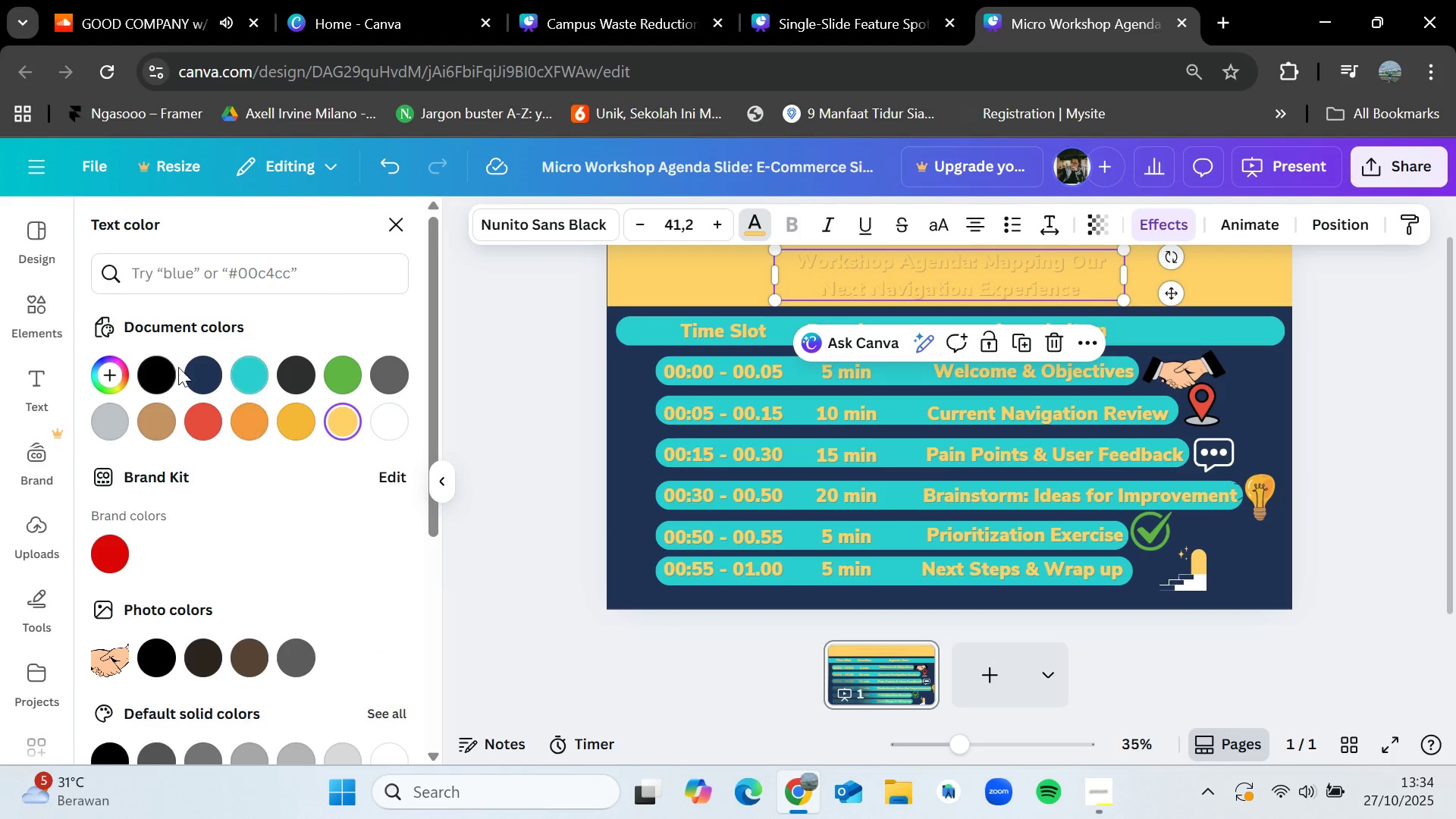 
left_click([199, 367])
 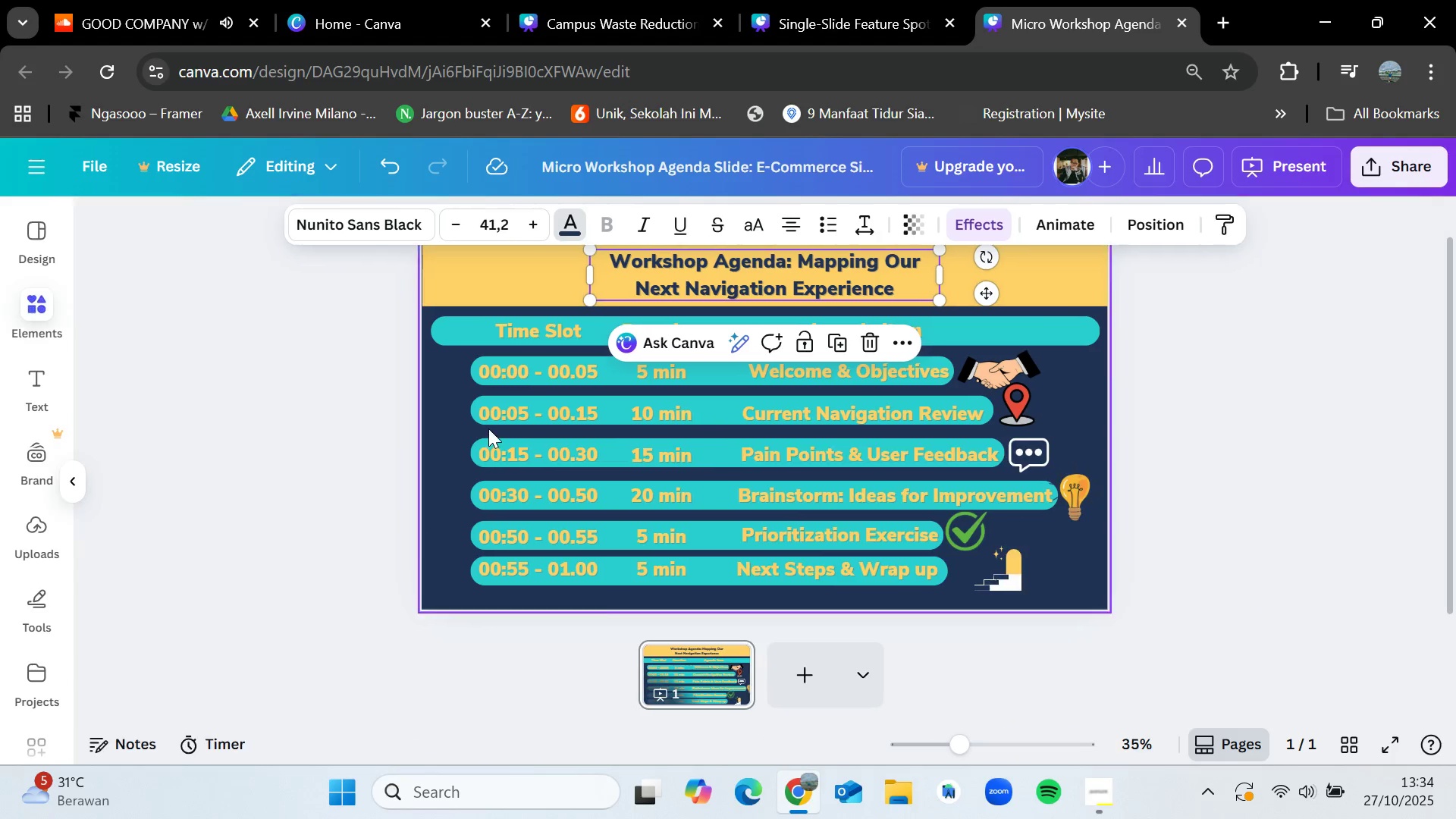 
double_click([488, 428])
 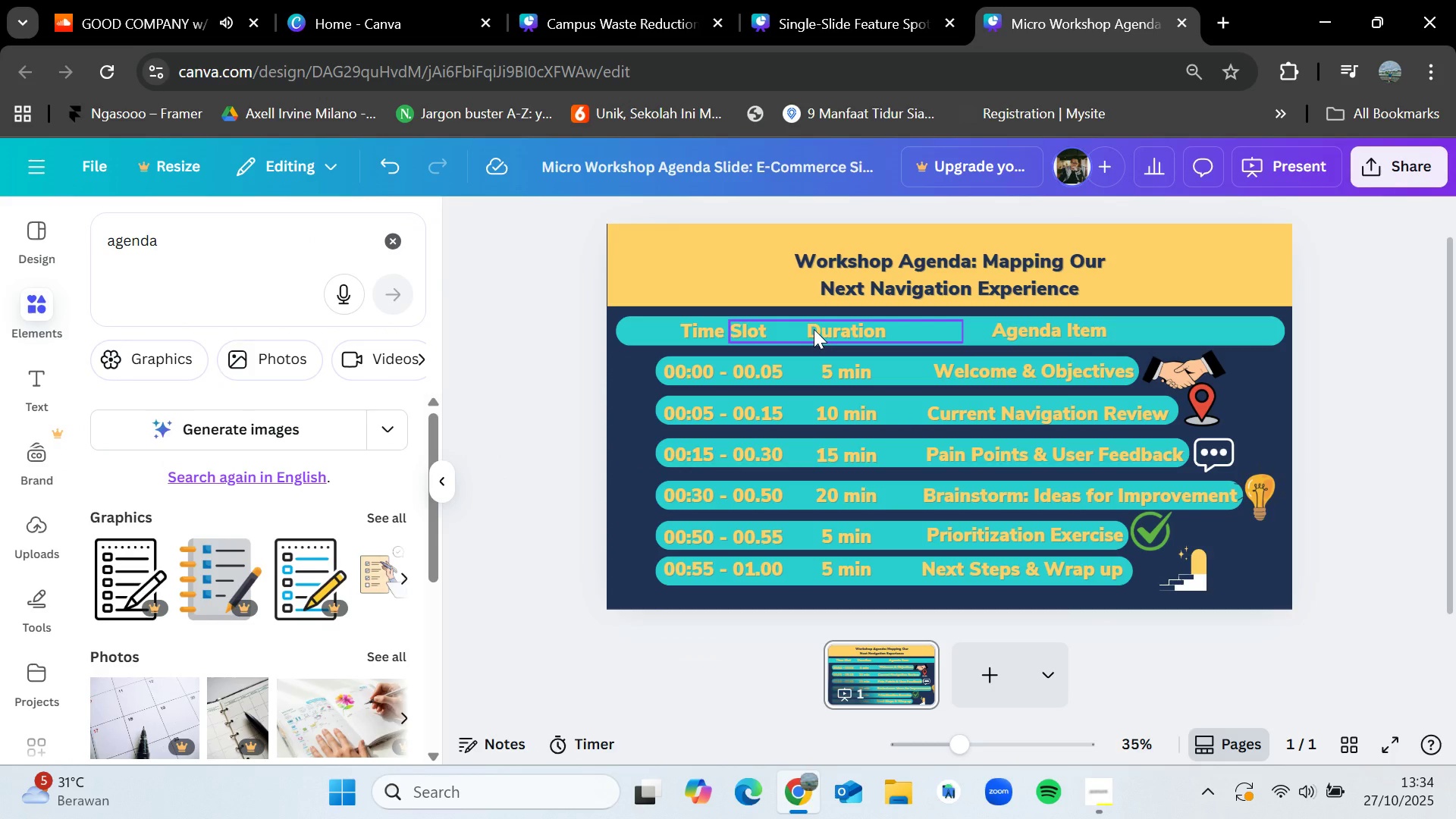 
left_click([400, 239])
 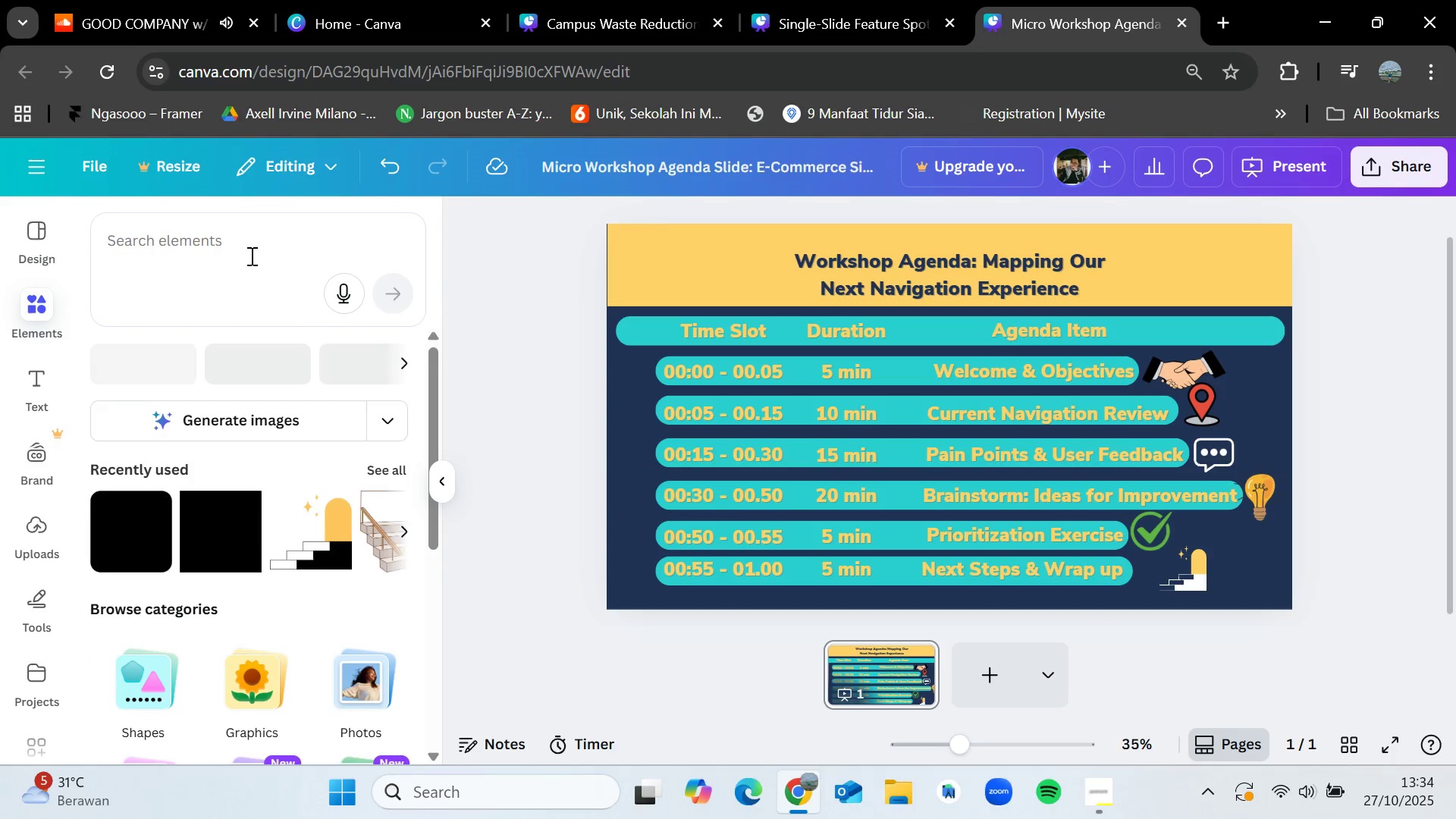 
left_click([250, 256])
 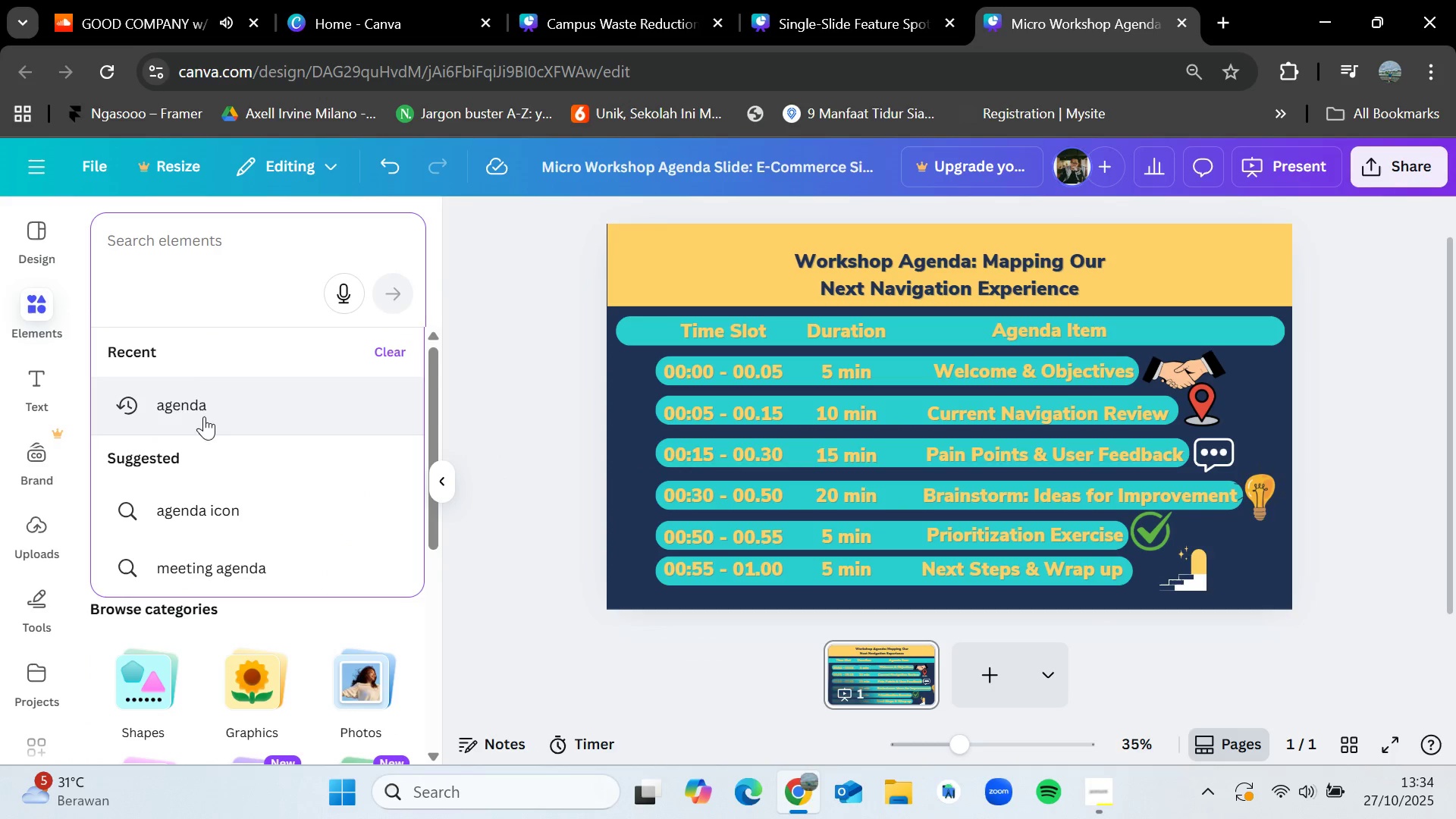 
left_click([205, 398])
 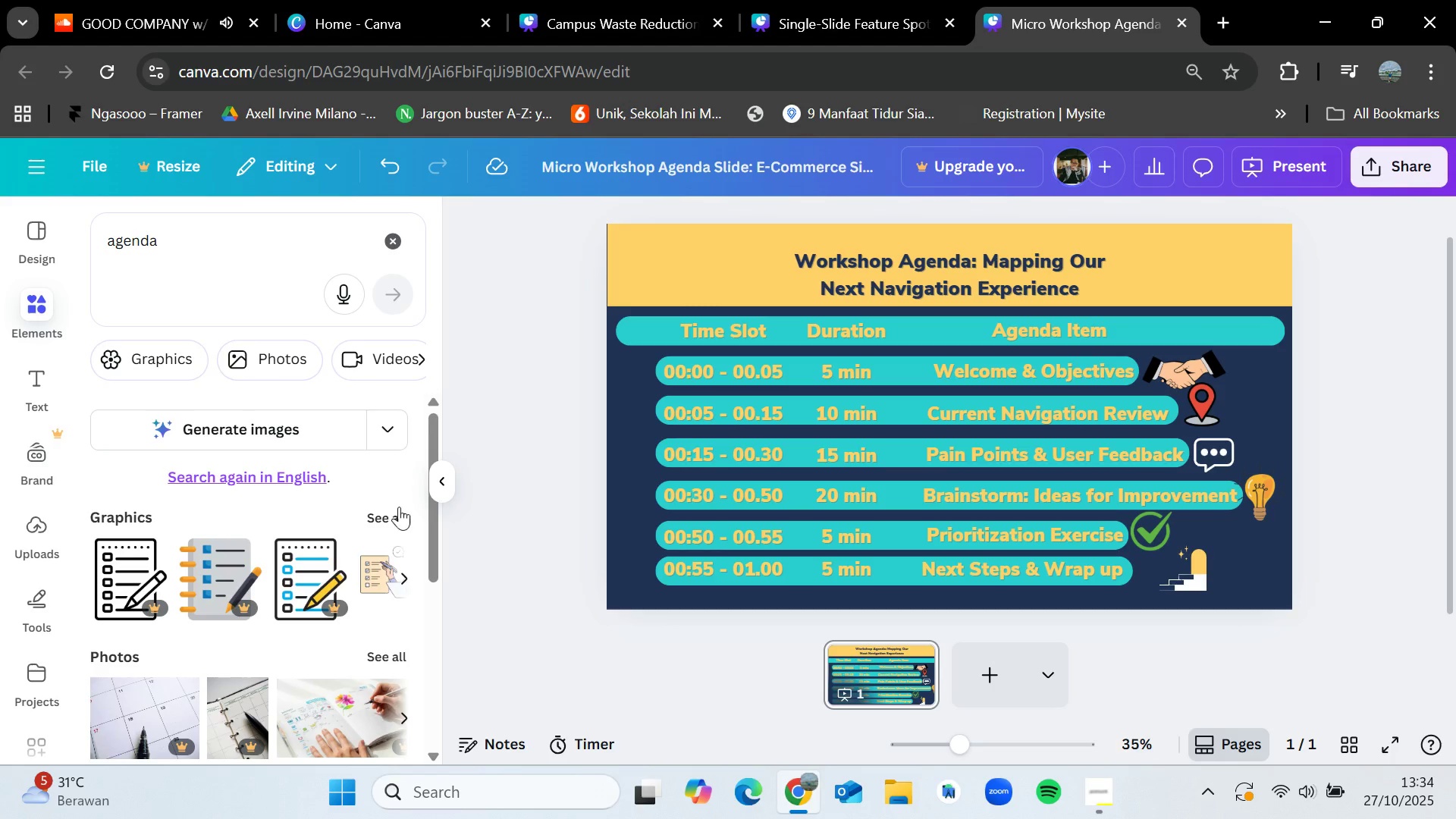 
left_click([391, 517])
 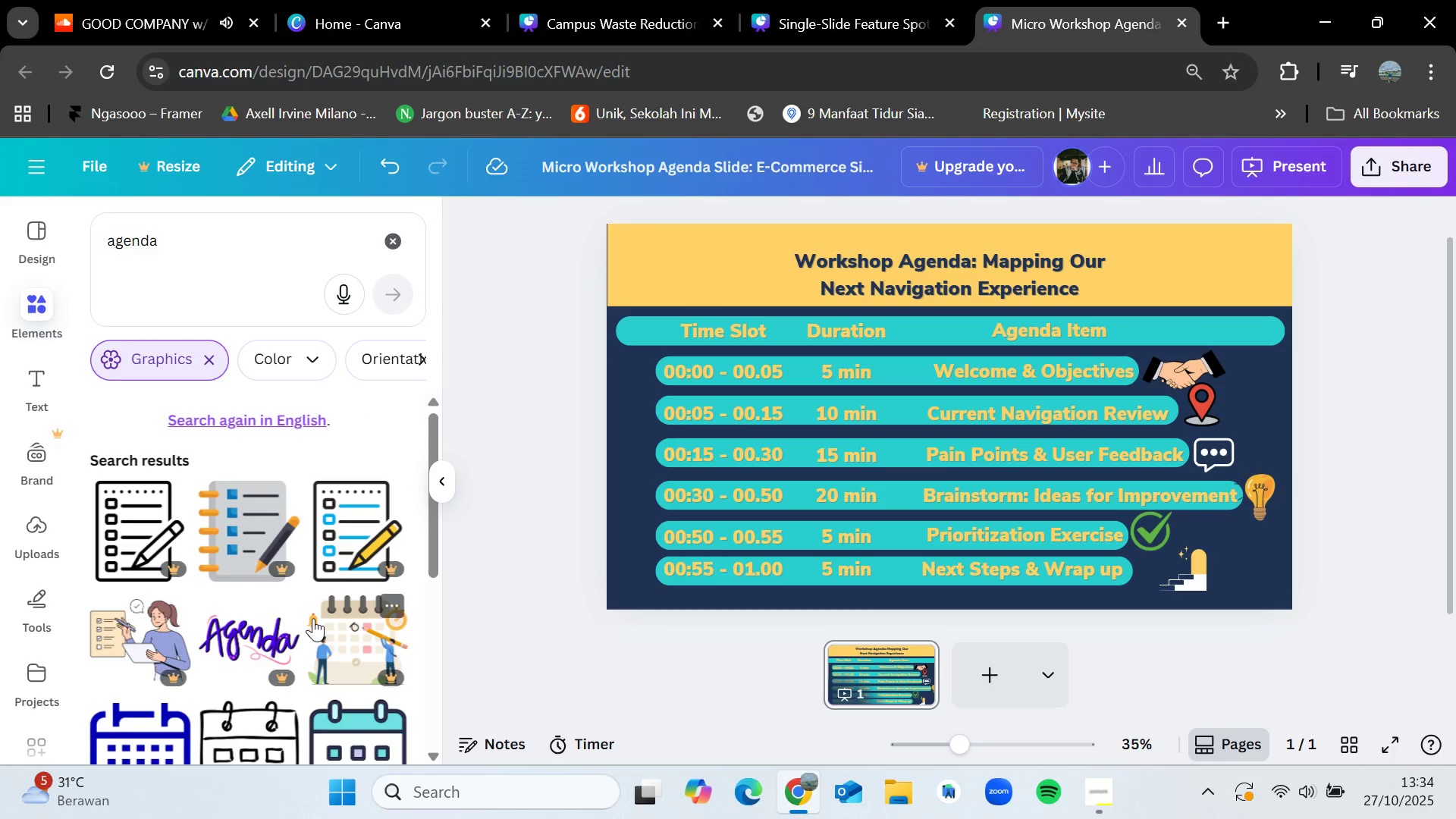 
wait(6.55)
 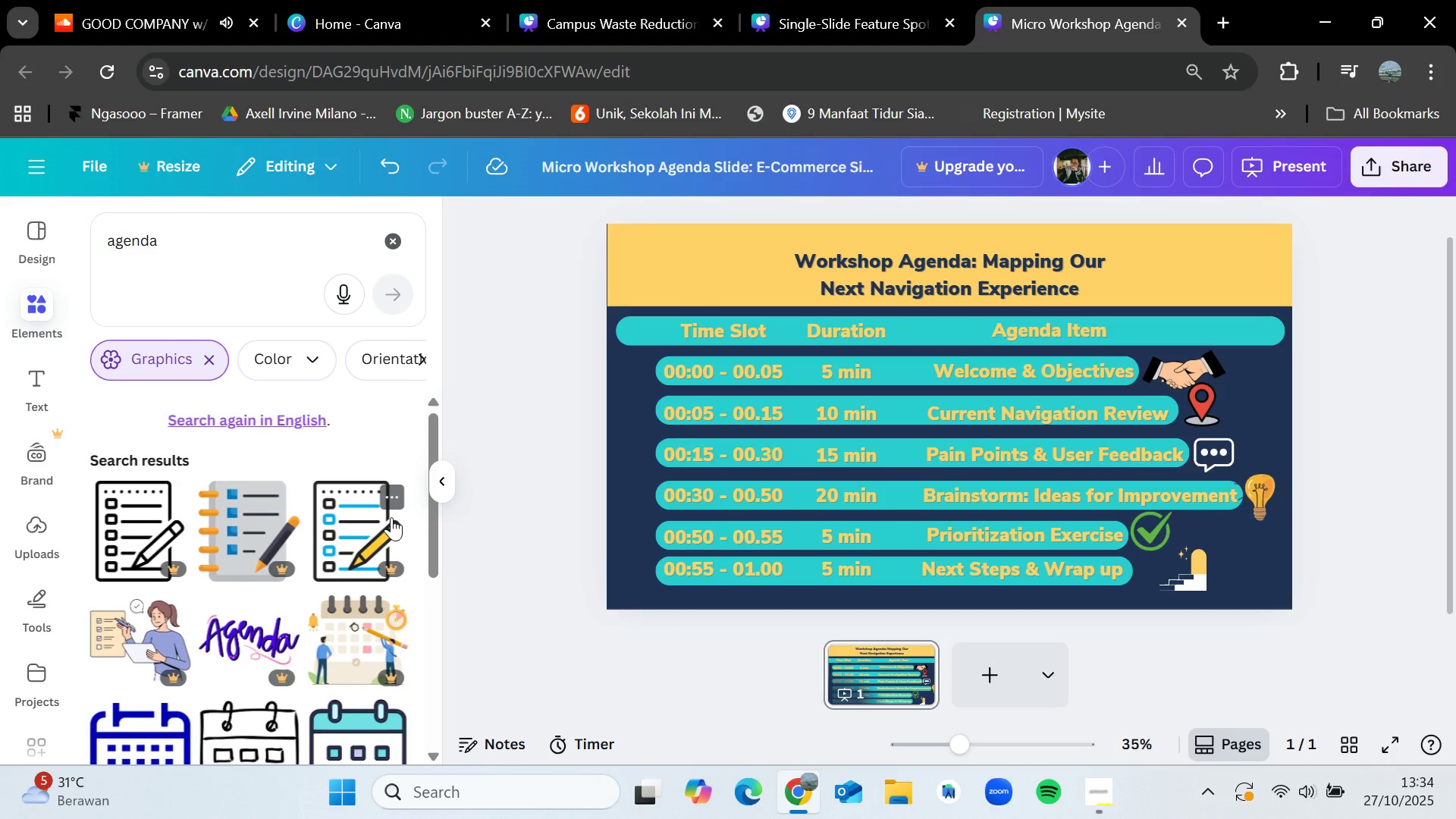 
scroll: coordinate [191, 594], scroll_direction: down, amount: 2.0
 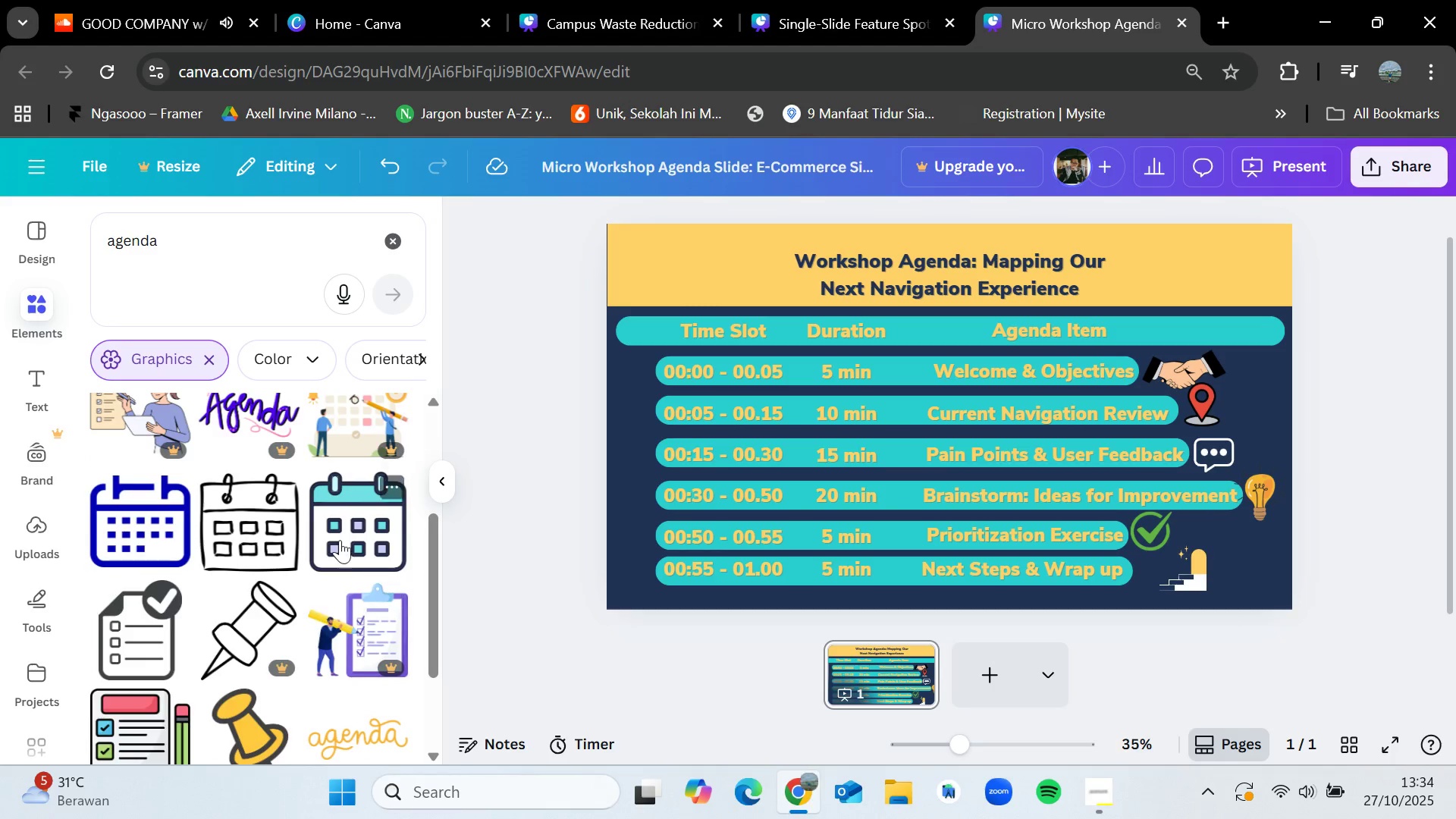 
left_click_drag(start_coordinate=[340, 538], to_coordinate=[651, 284])
 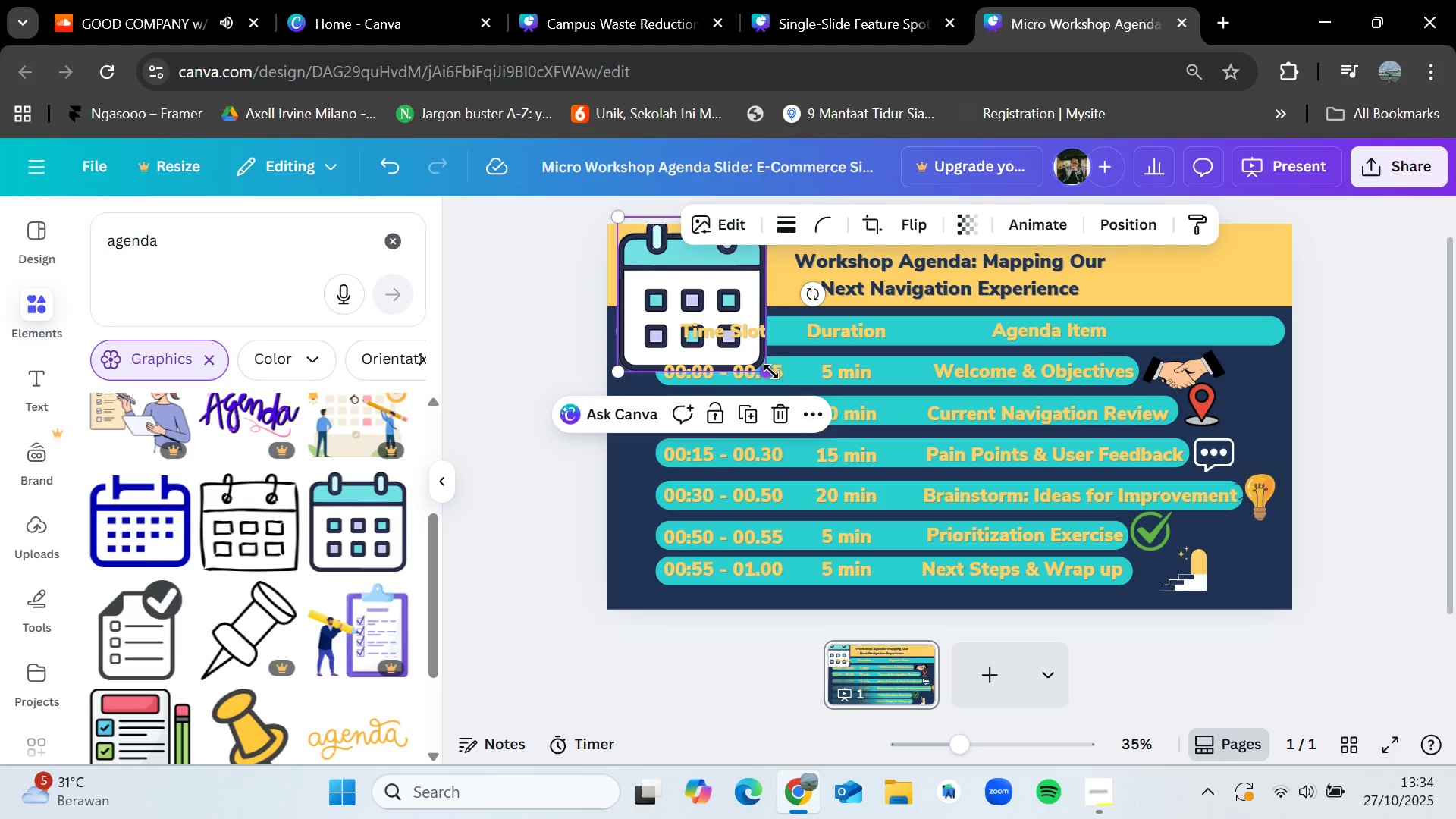 
left_click_drag(start_coordinate=[770, 369], to_coordinate=[684, 294])
 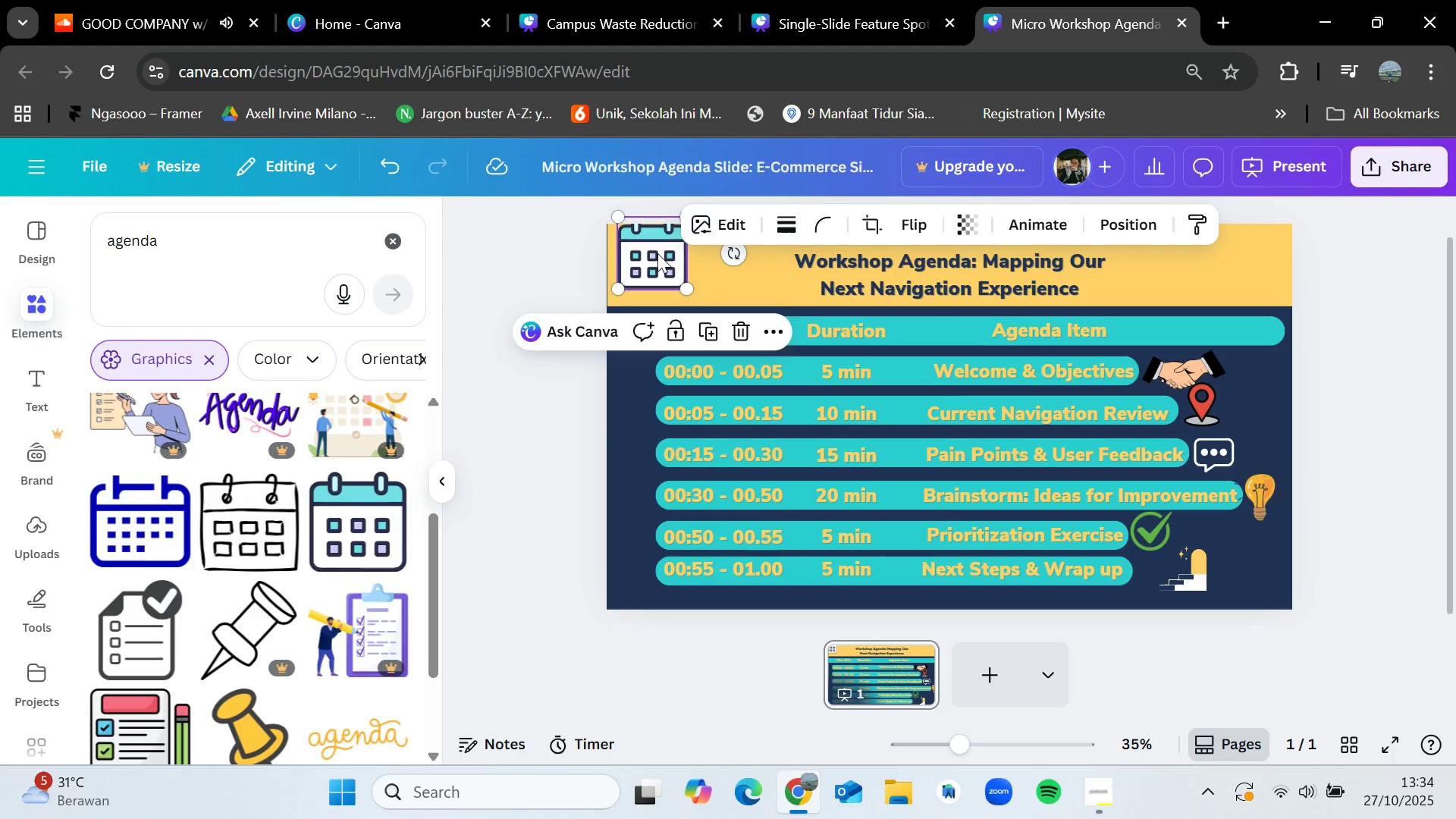 
left_click_drag(start_coordinate=[657, 253], to_coordinate=[659, 264])
 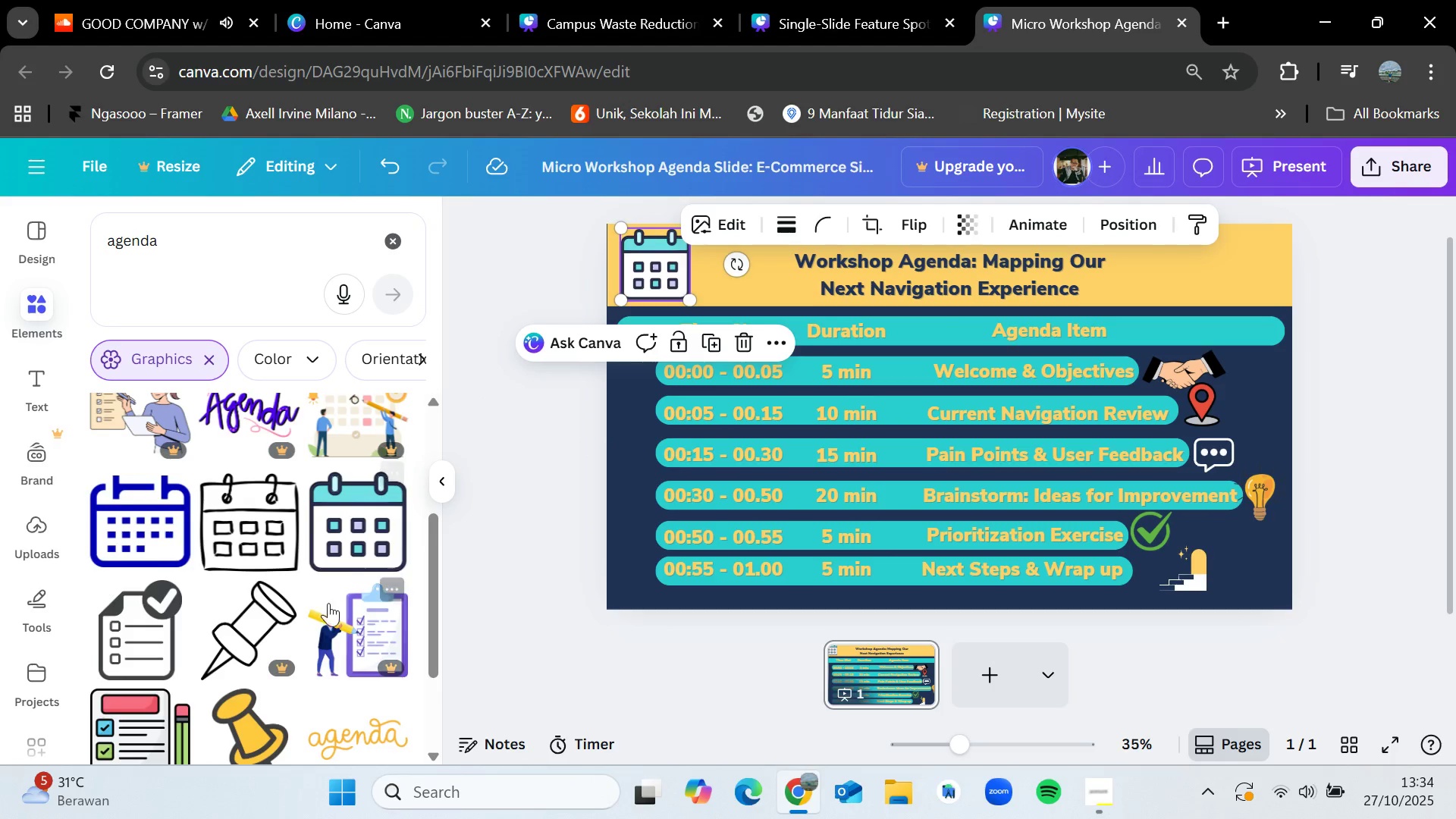 
scroll: coordinate [326, 626], scroll_direction: down, amount: 3.0
 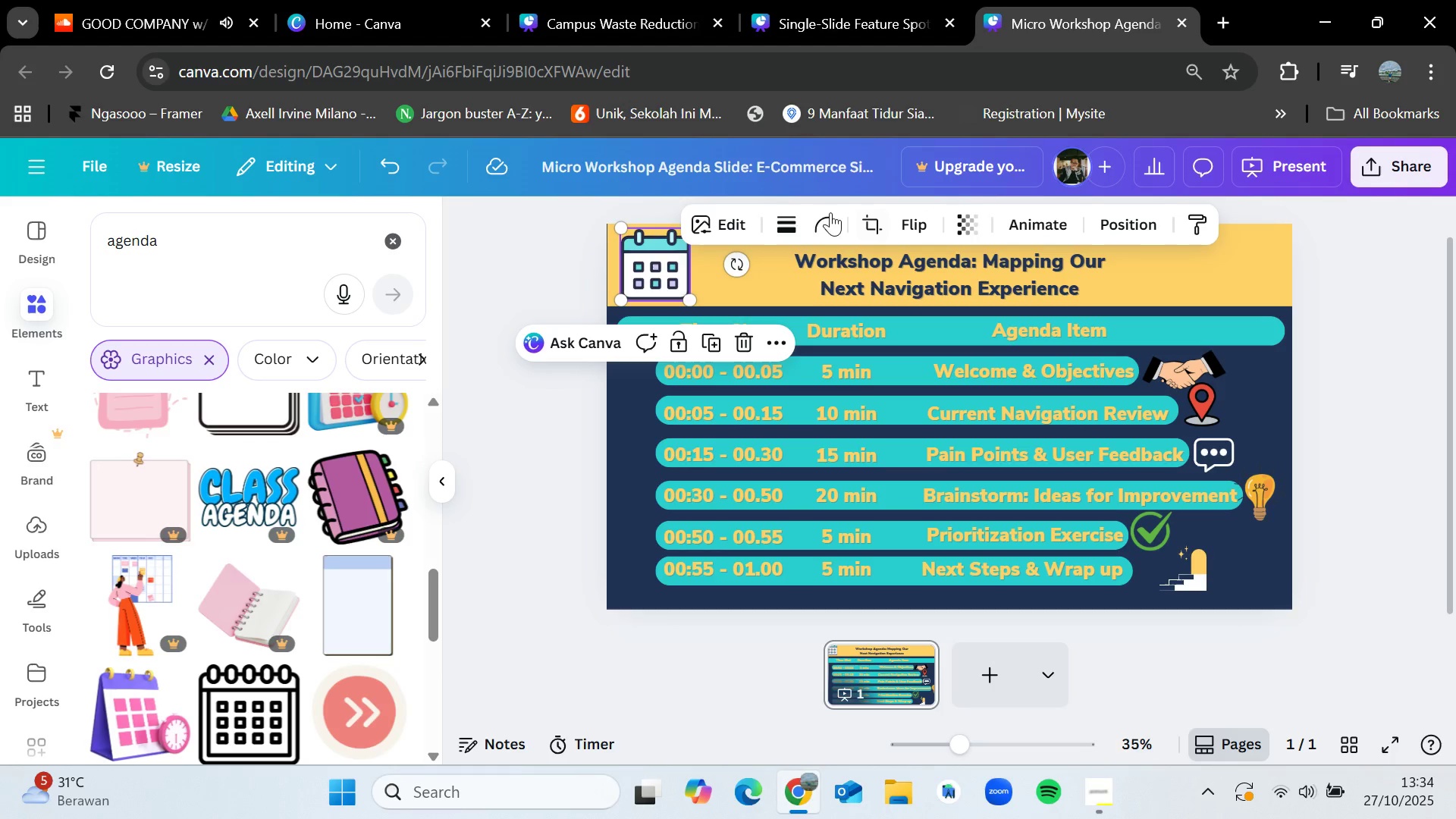 
left_click([635, 250])
 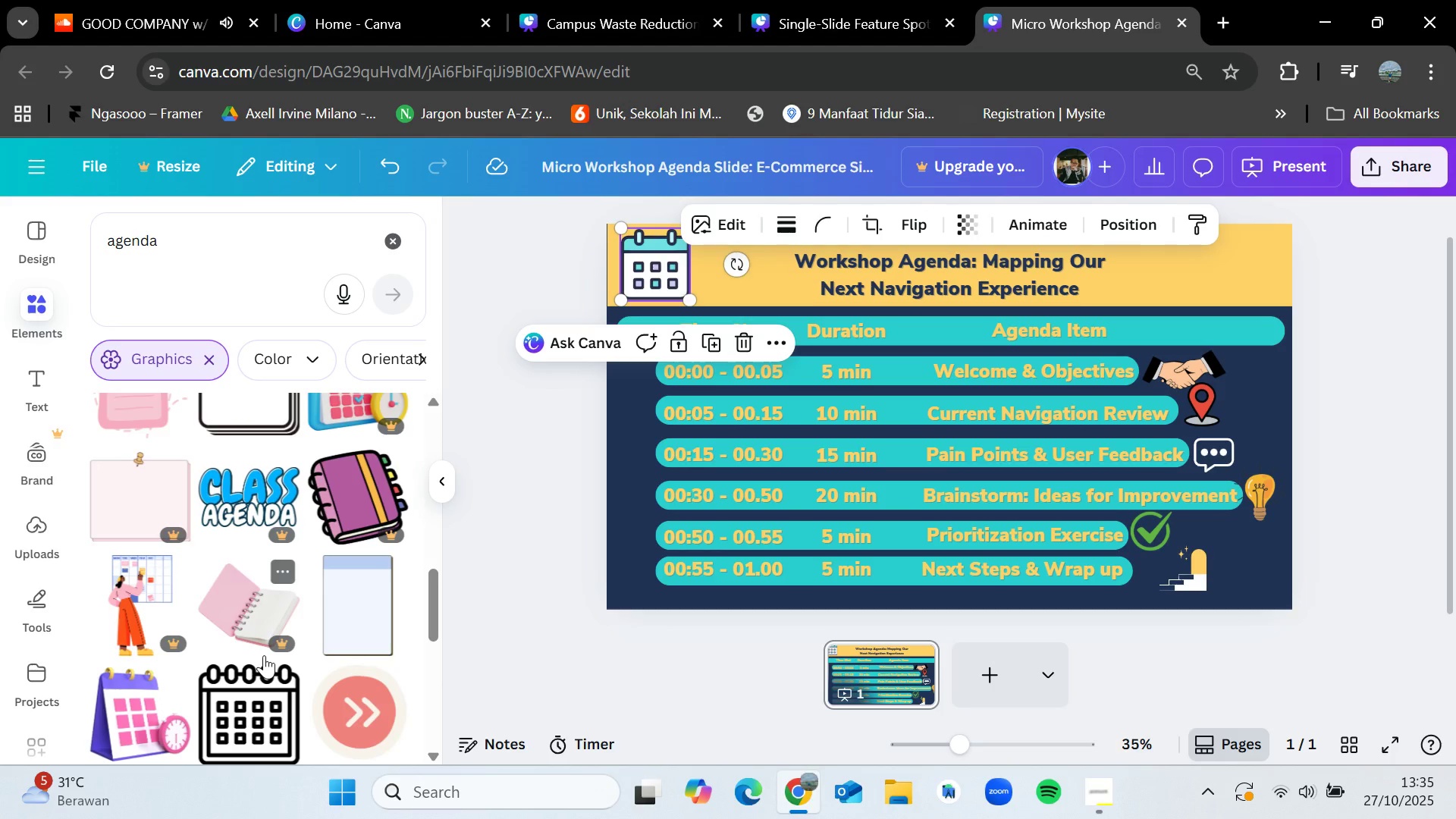 
scroll: coordinate [264, 655], scroll_direction: down, amount: 2.0
 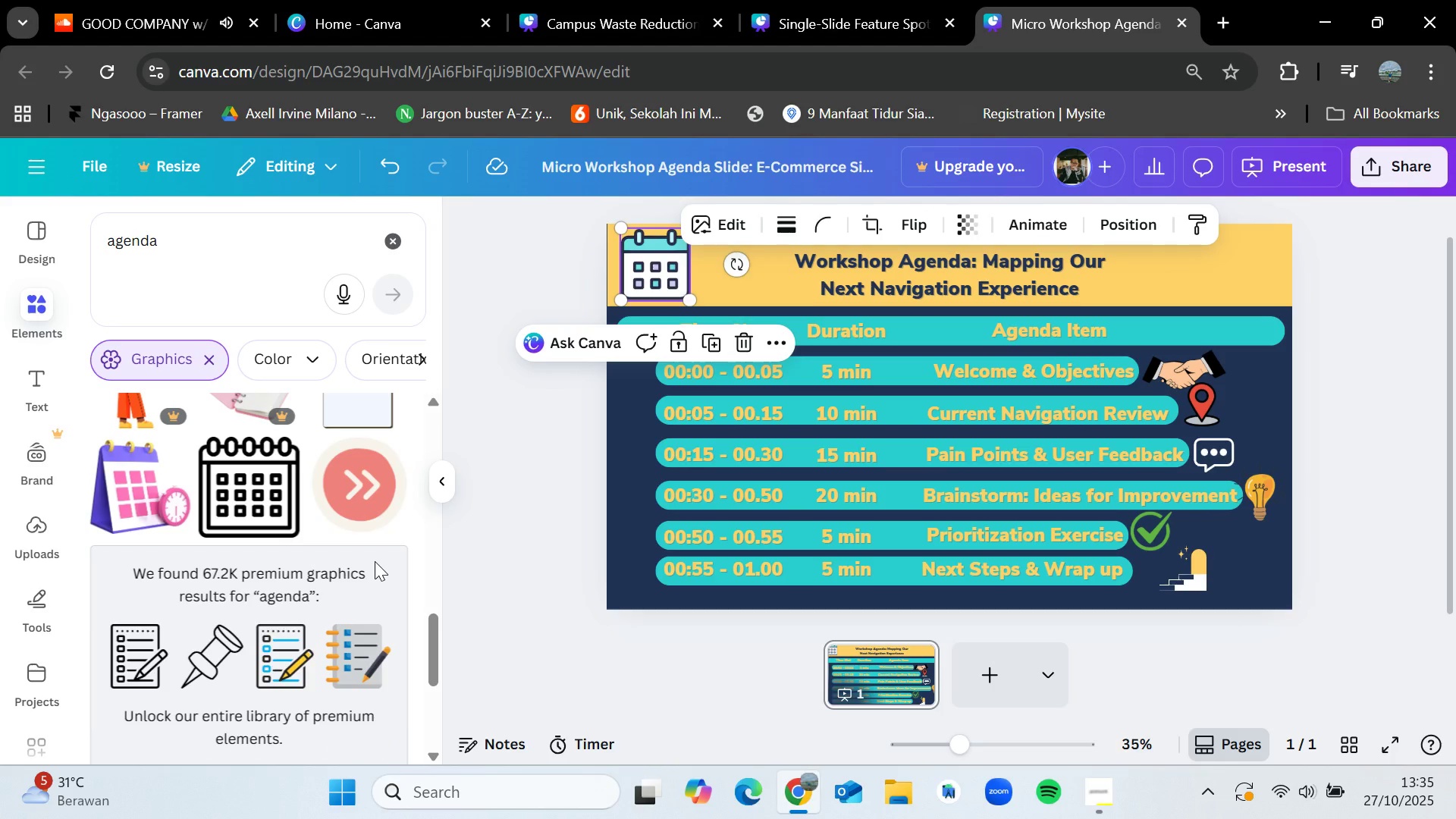 
key(Delete)
 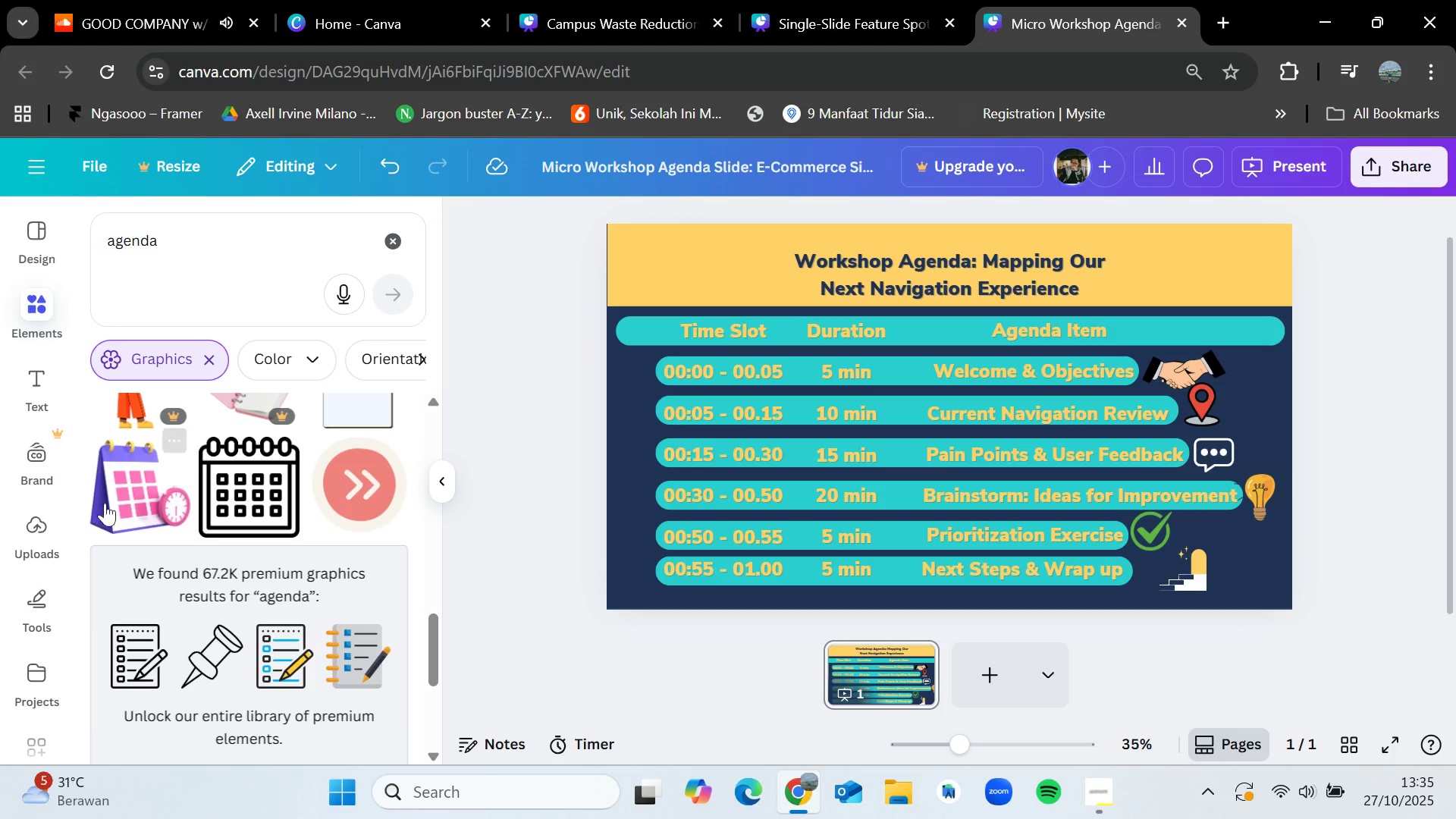 
left_click_drag(start_coordinate=[119, 503], to_coordinate=[679, 325])
 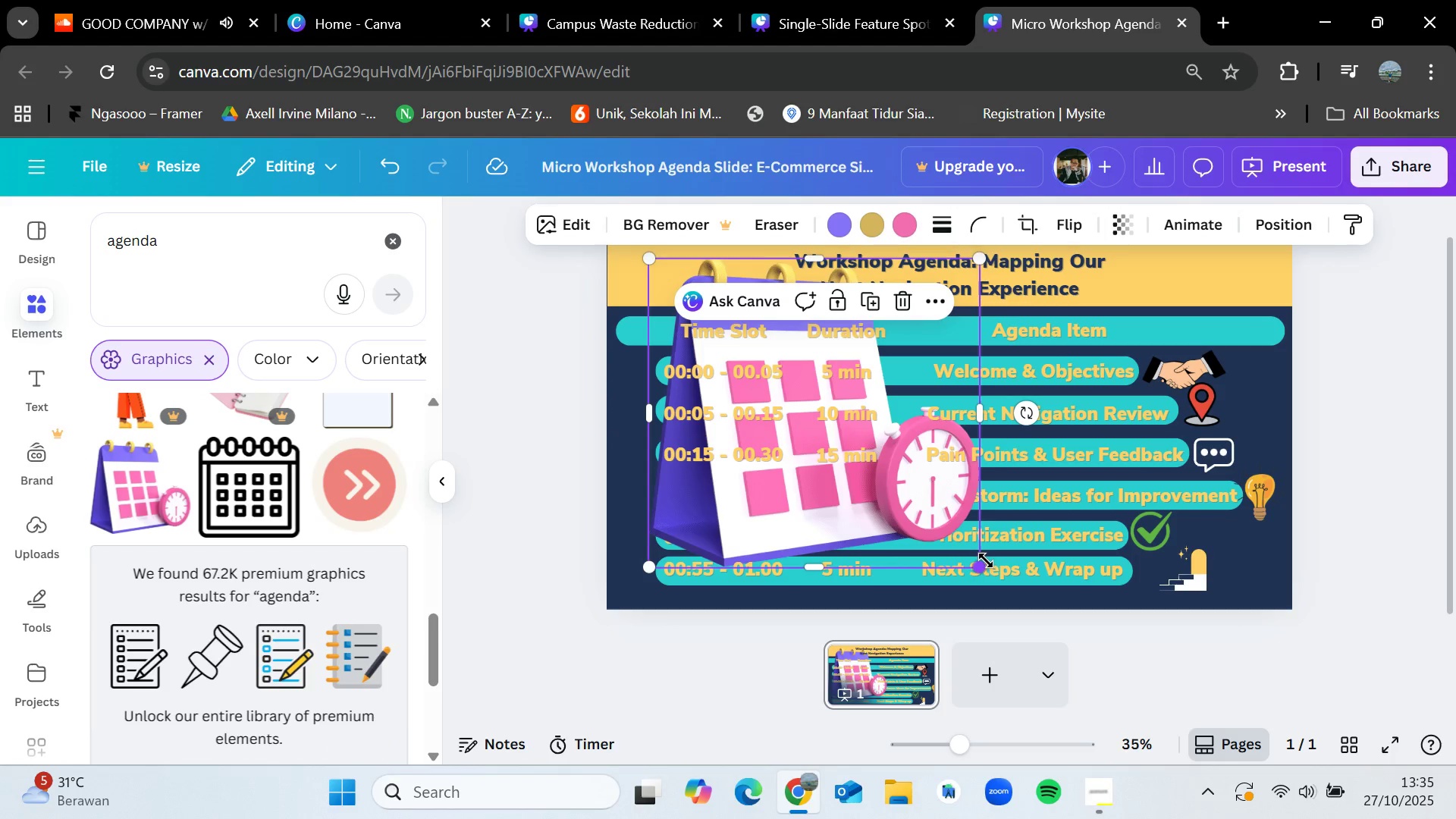 
left_click_drag(start_coordinate=[982, 563], to_coordinate=[733, 356])
 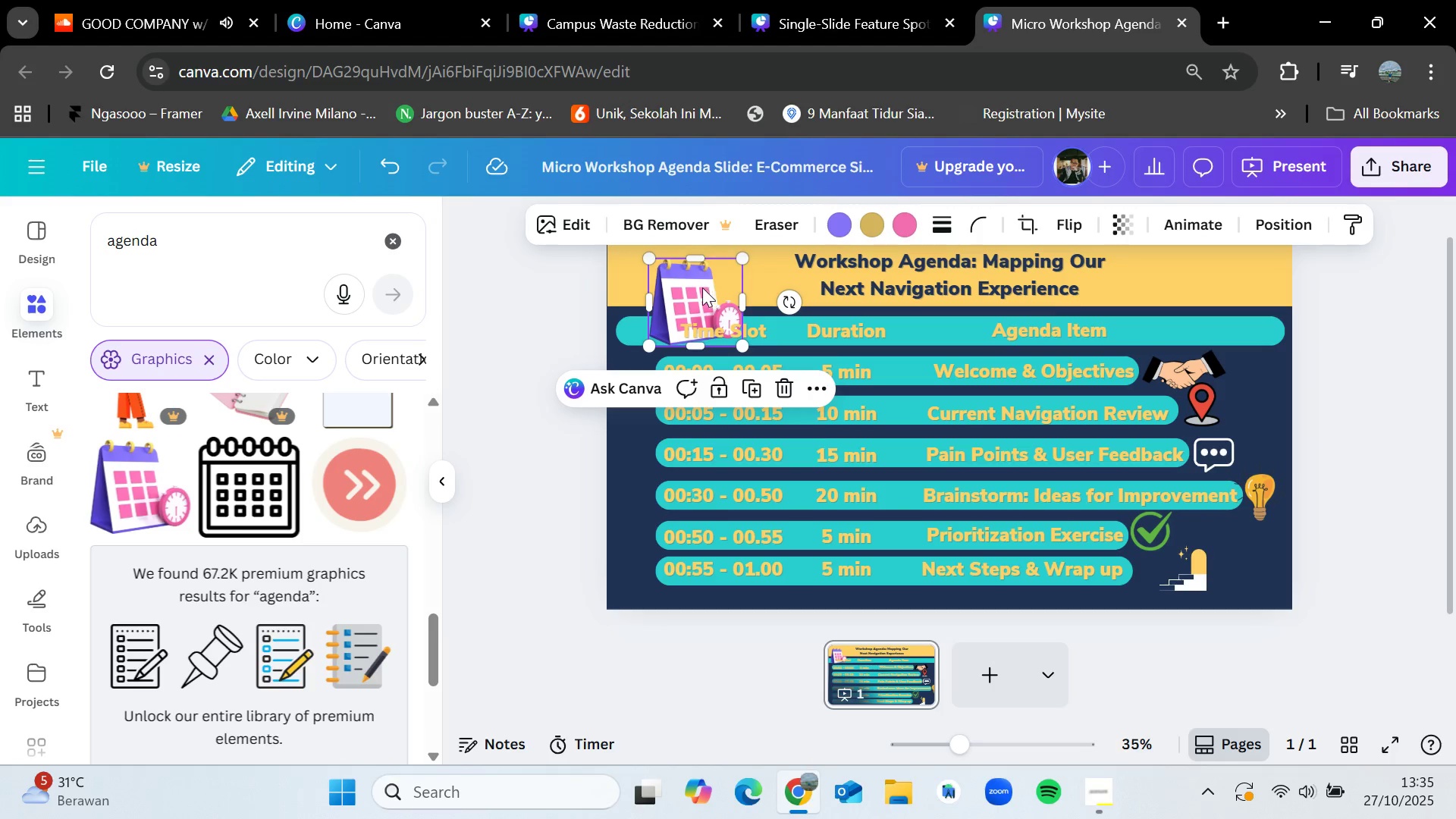 
left_click_drag(start_coordinate=[694, 294], to_coordinate=[695, 276])
 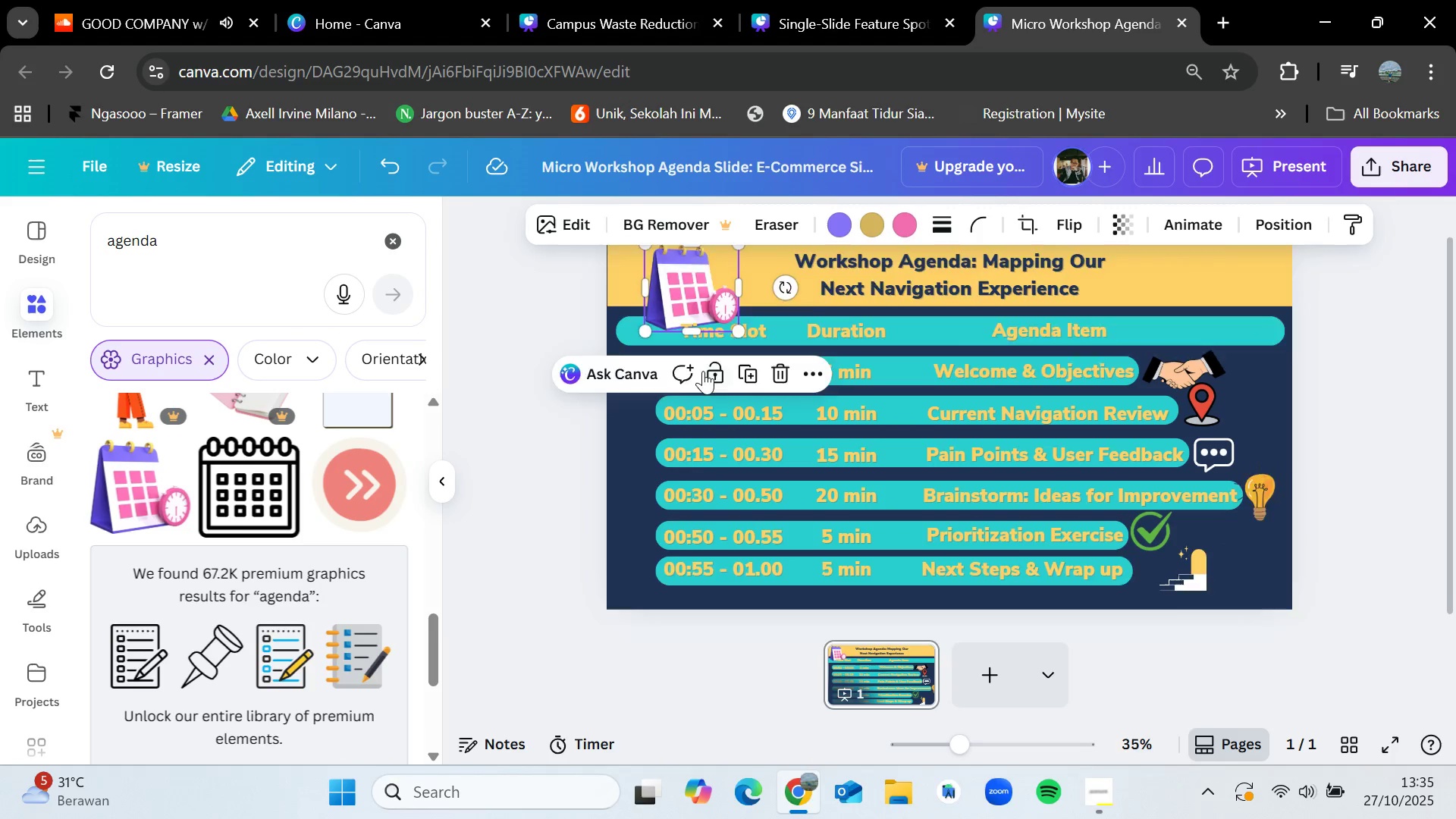 
scroll: coordinate [703, 372], scroll_direction: up, amount: 1.0
 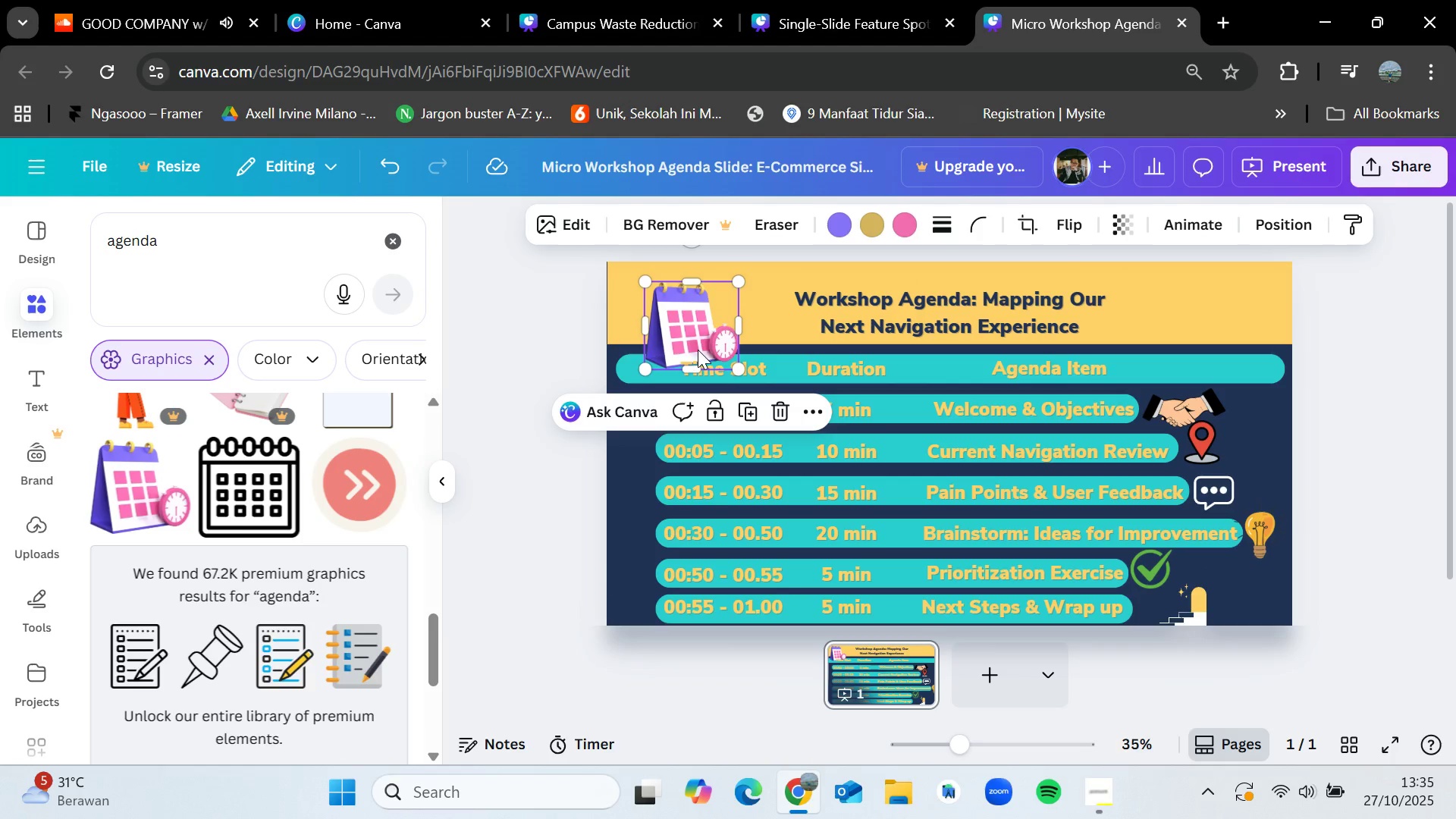 
left_click_drag(start_coordinate=[698, 331], to_coordinate=[691, 309])
 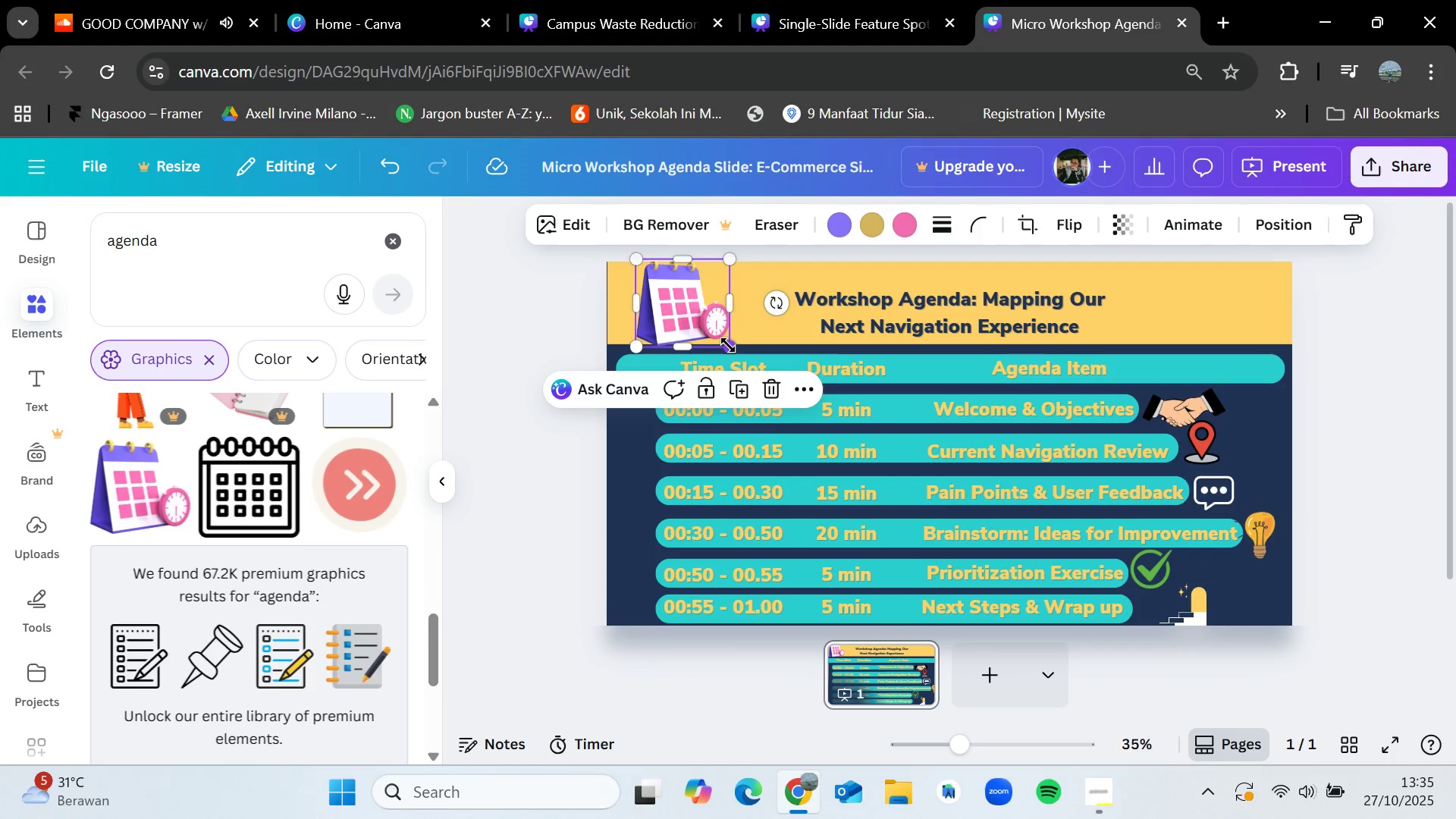 
left_click_drag(start_coordinate=[729, 345], to_coordinate=[709, 334])
 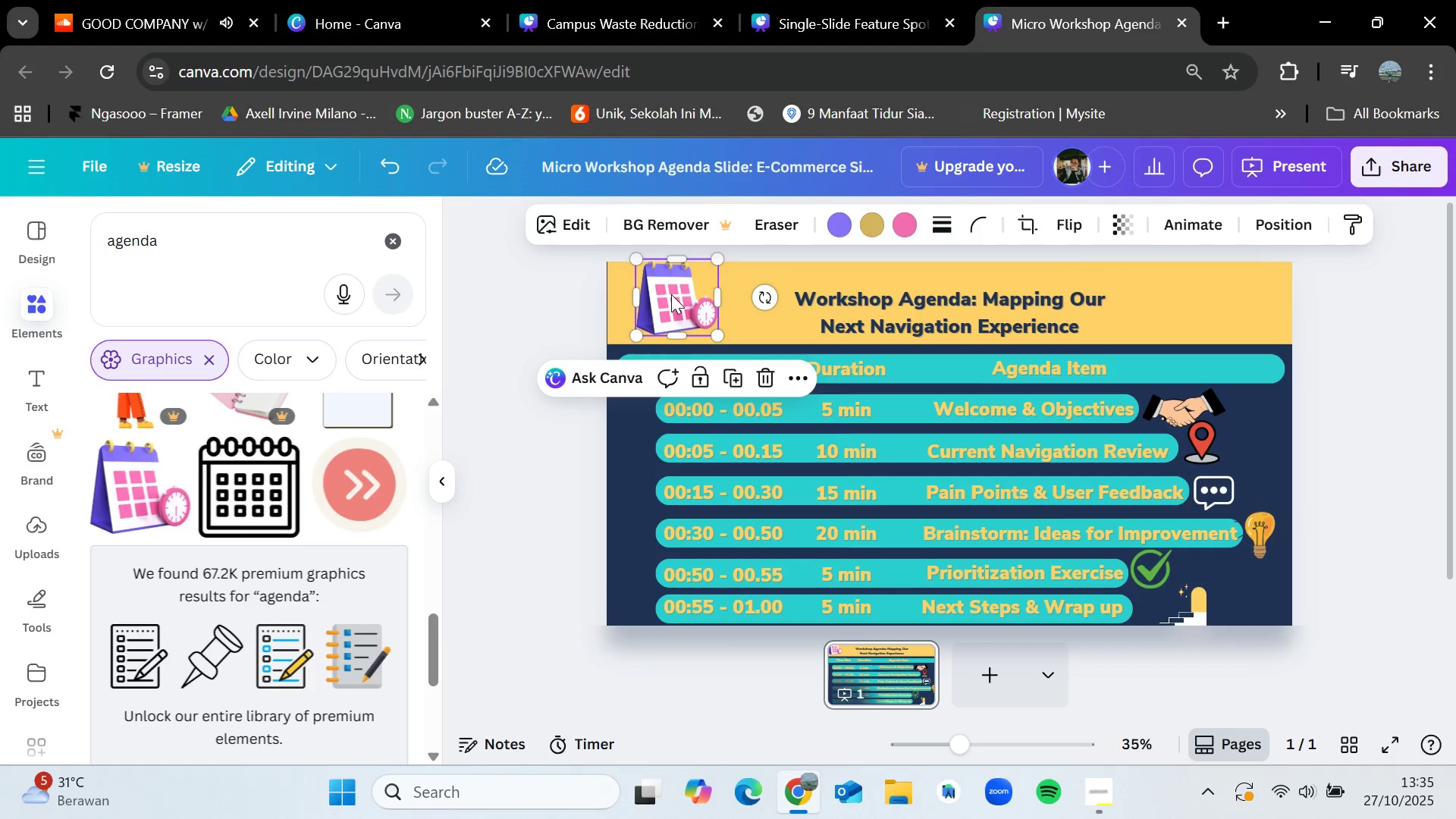 
left_click_drag(start_coordinate=[671, 294], to_coordinate=[663, 300])
 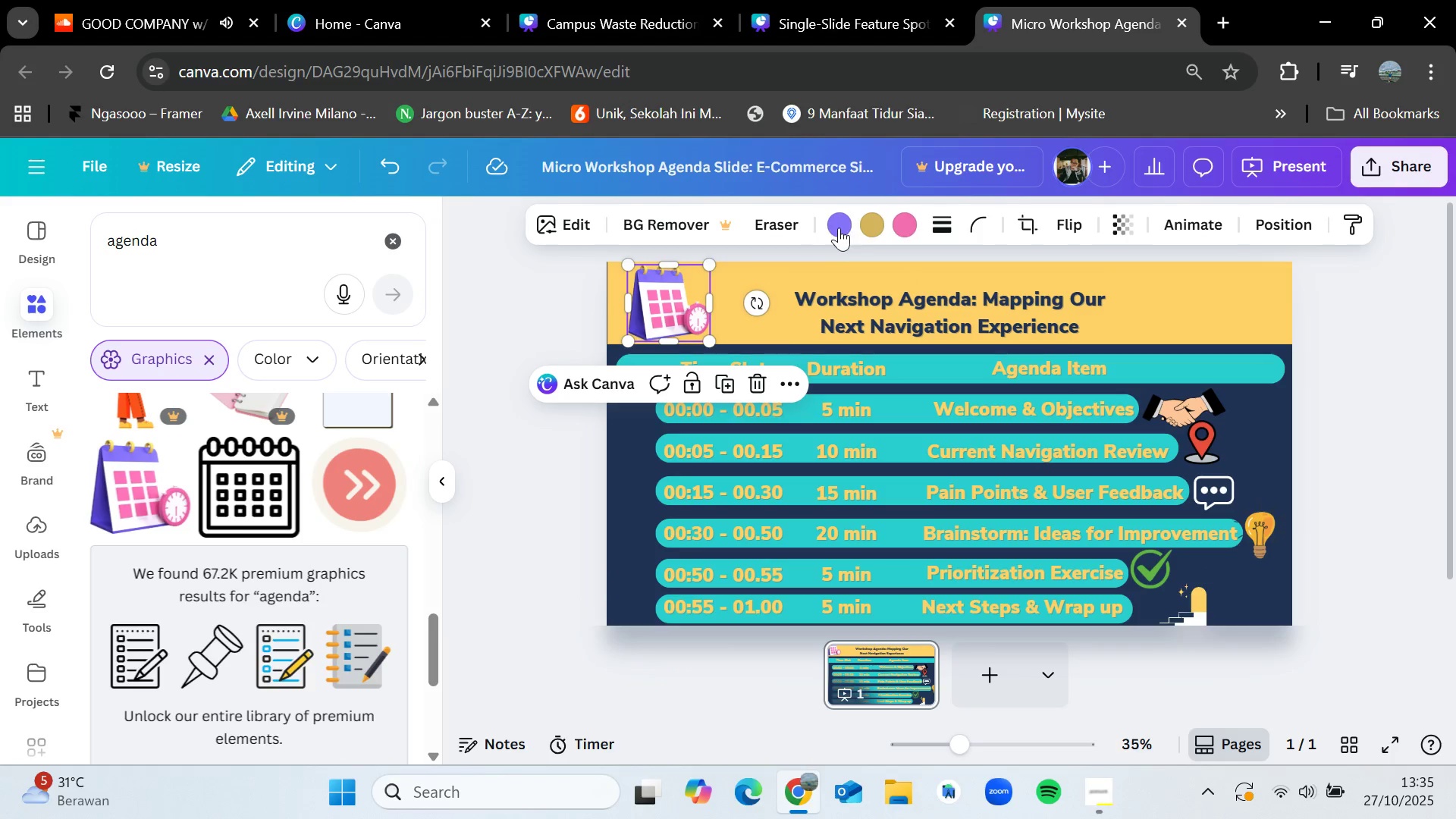 
left_click([843, 225])
 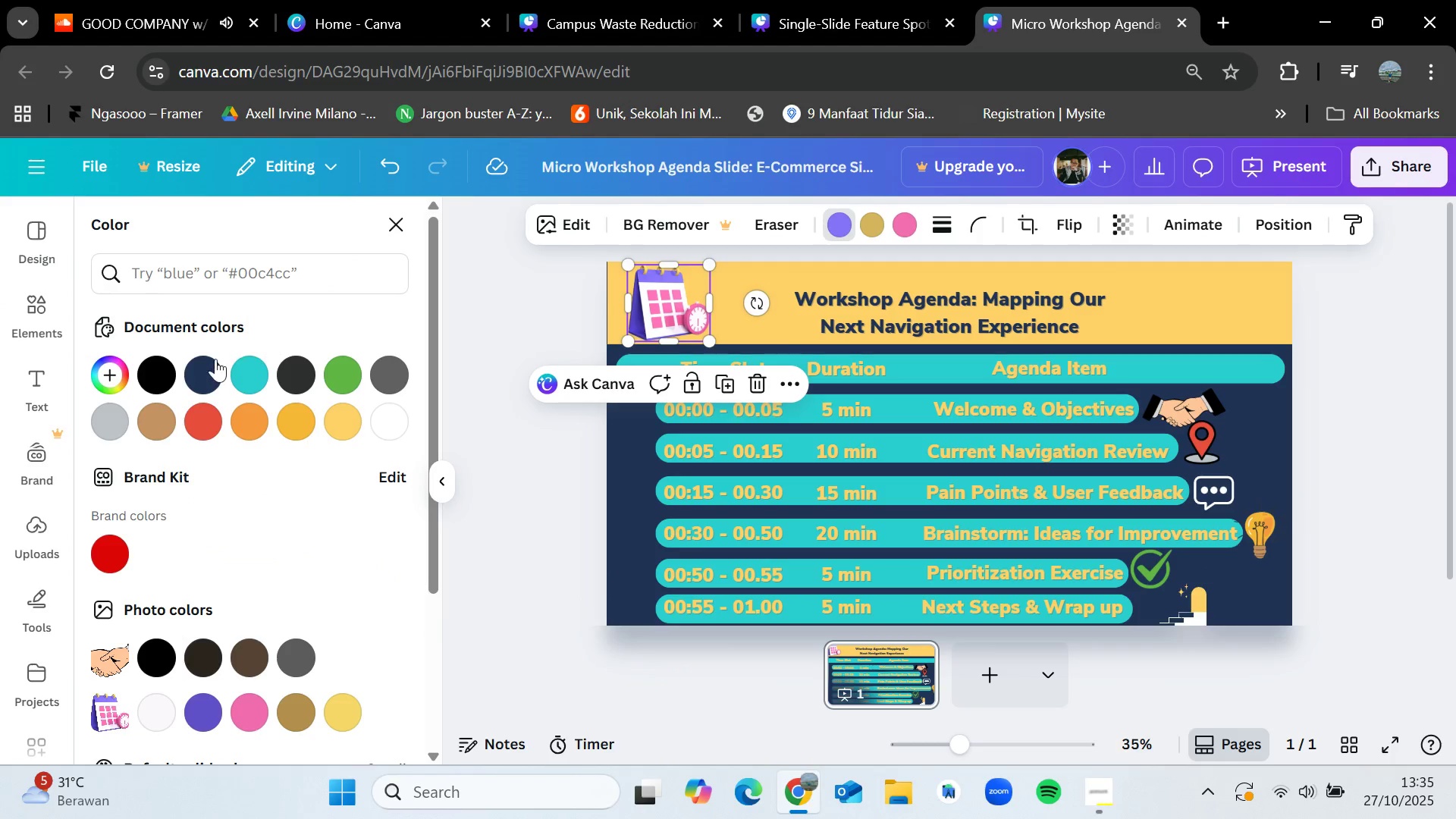 
left_click([209, 361])
 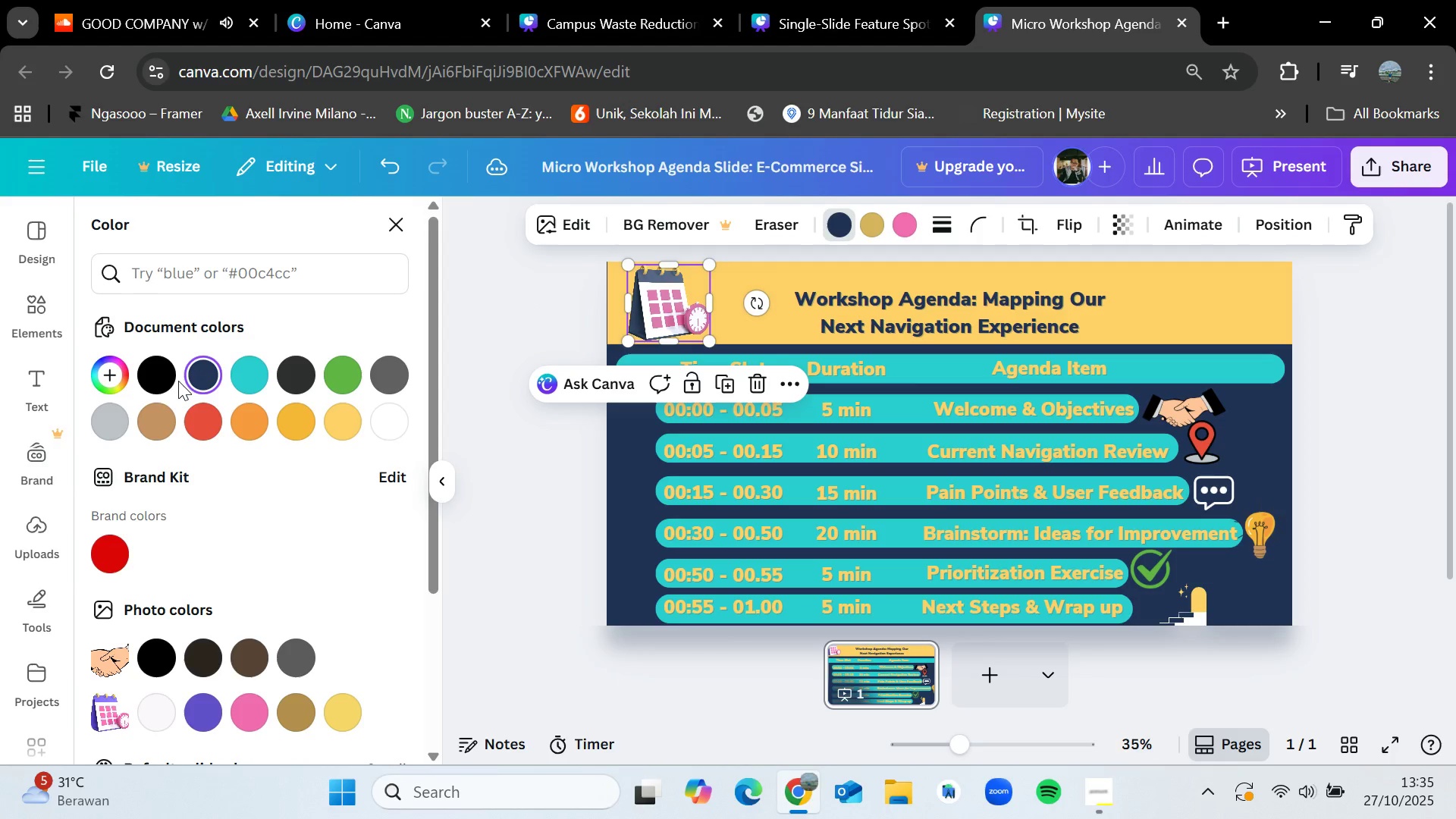 
mouse_move([215, 373])
 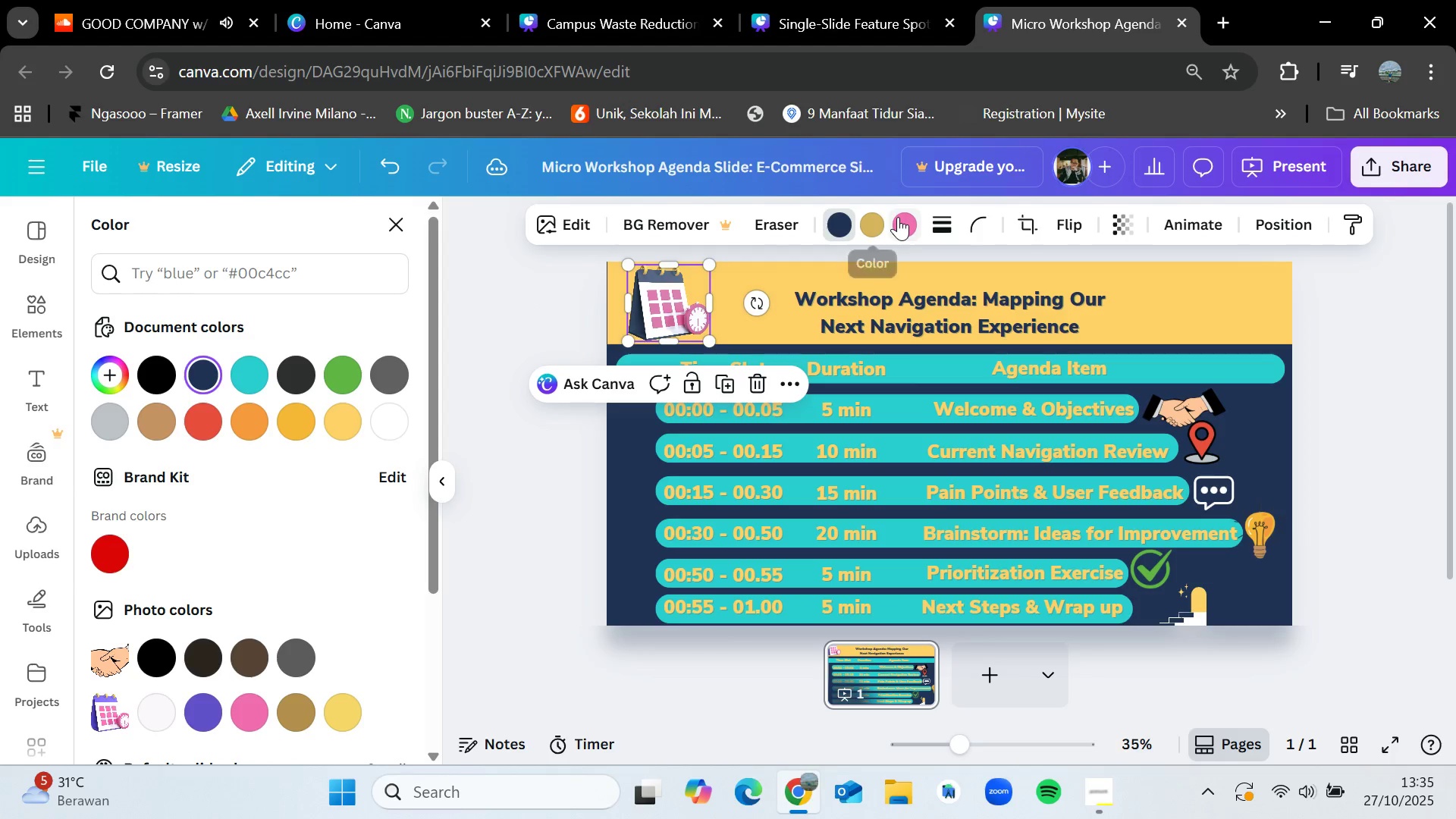 
left_click([900, 221])
 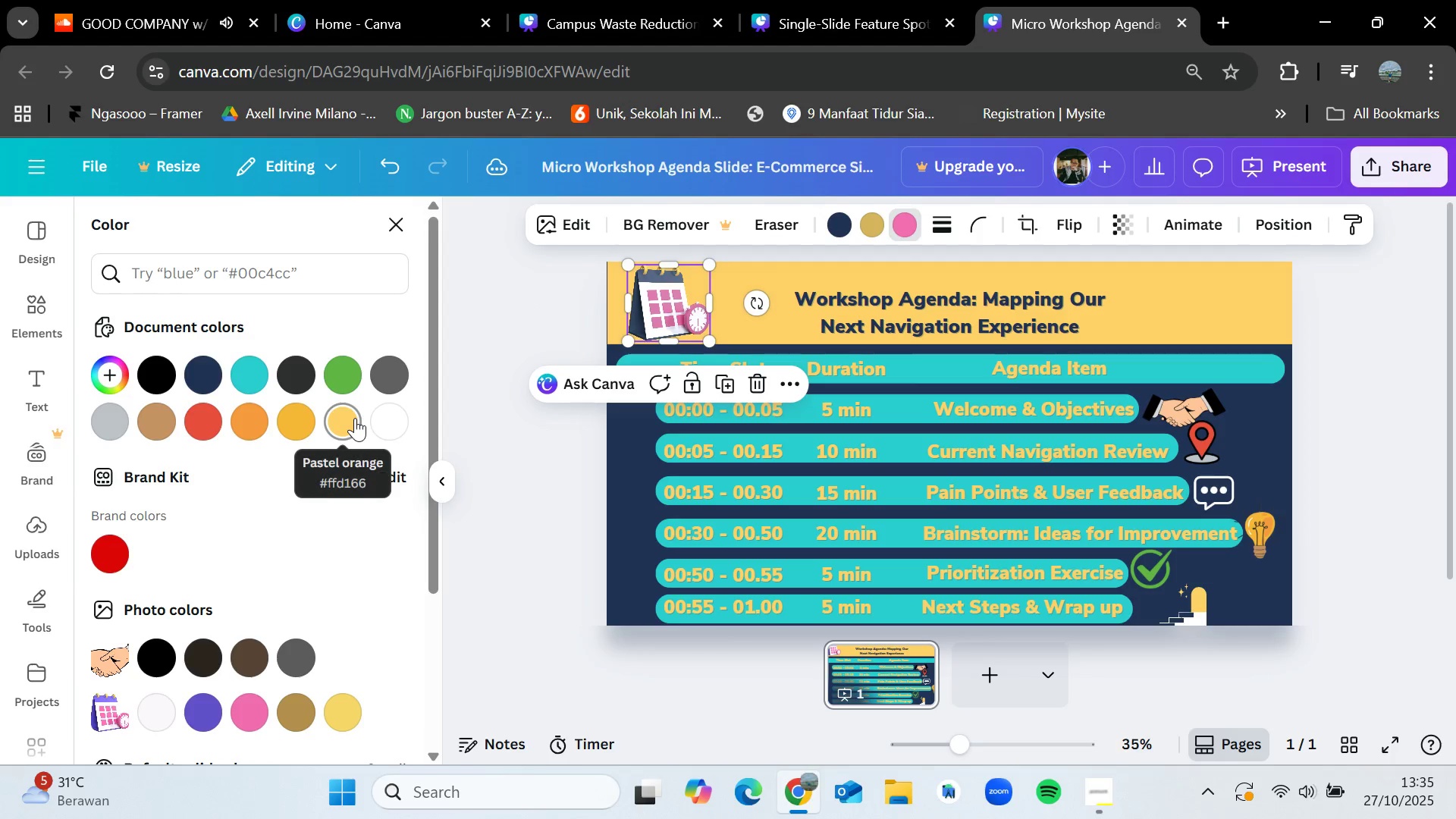 
left_click([355, 418])
 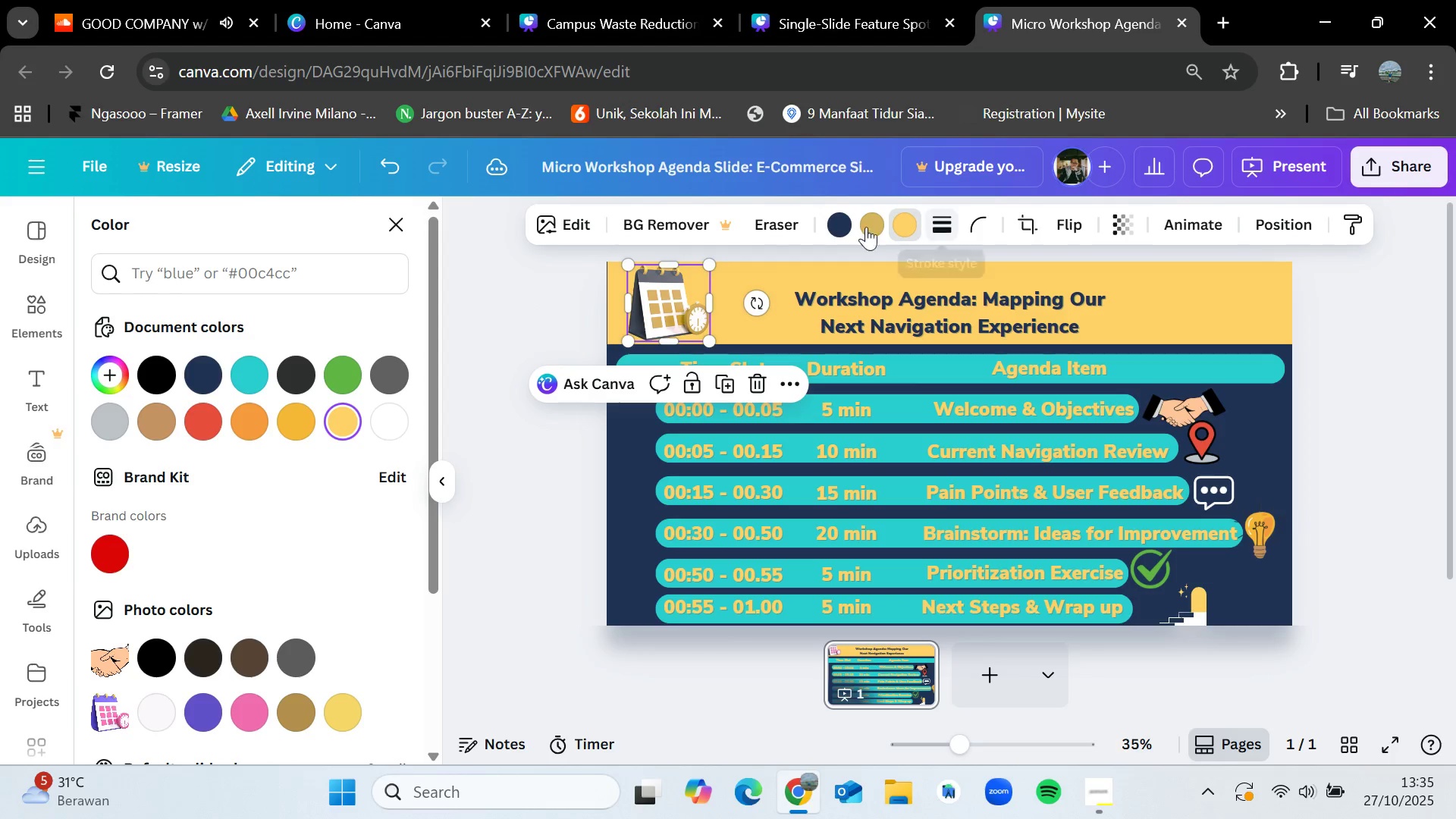 
left_click([864, 225])
 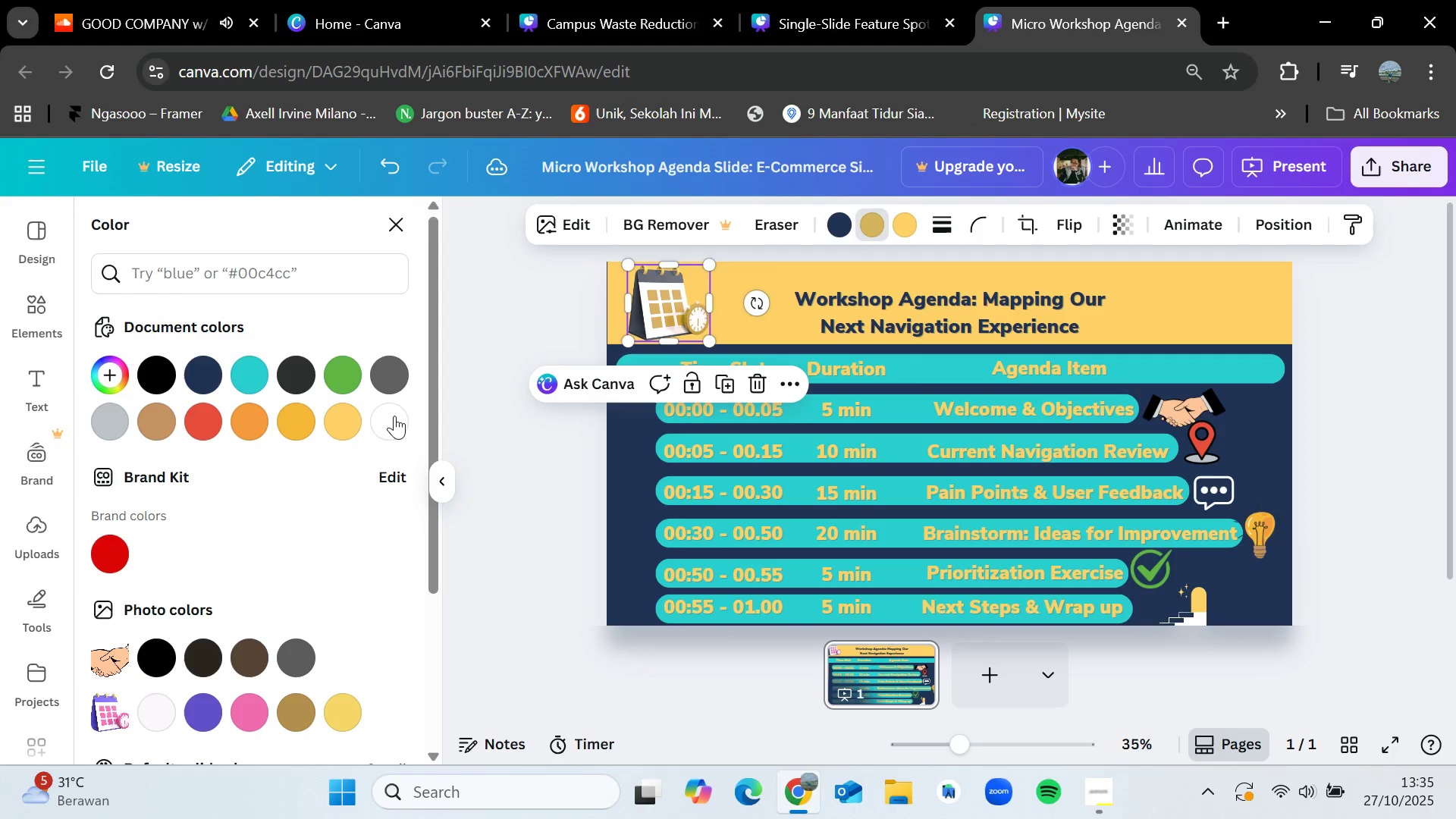 
left_click([392, 416])
 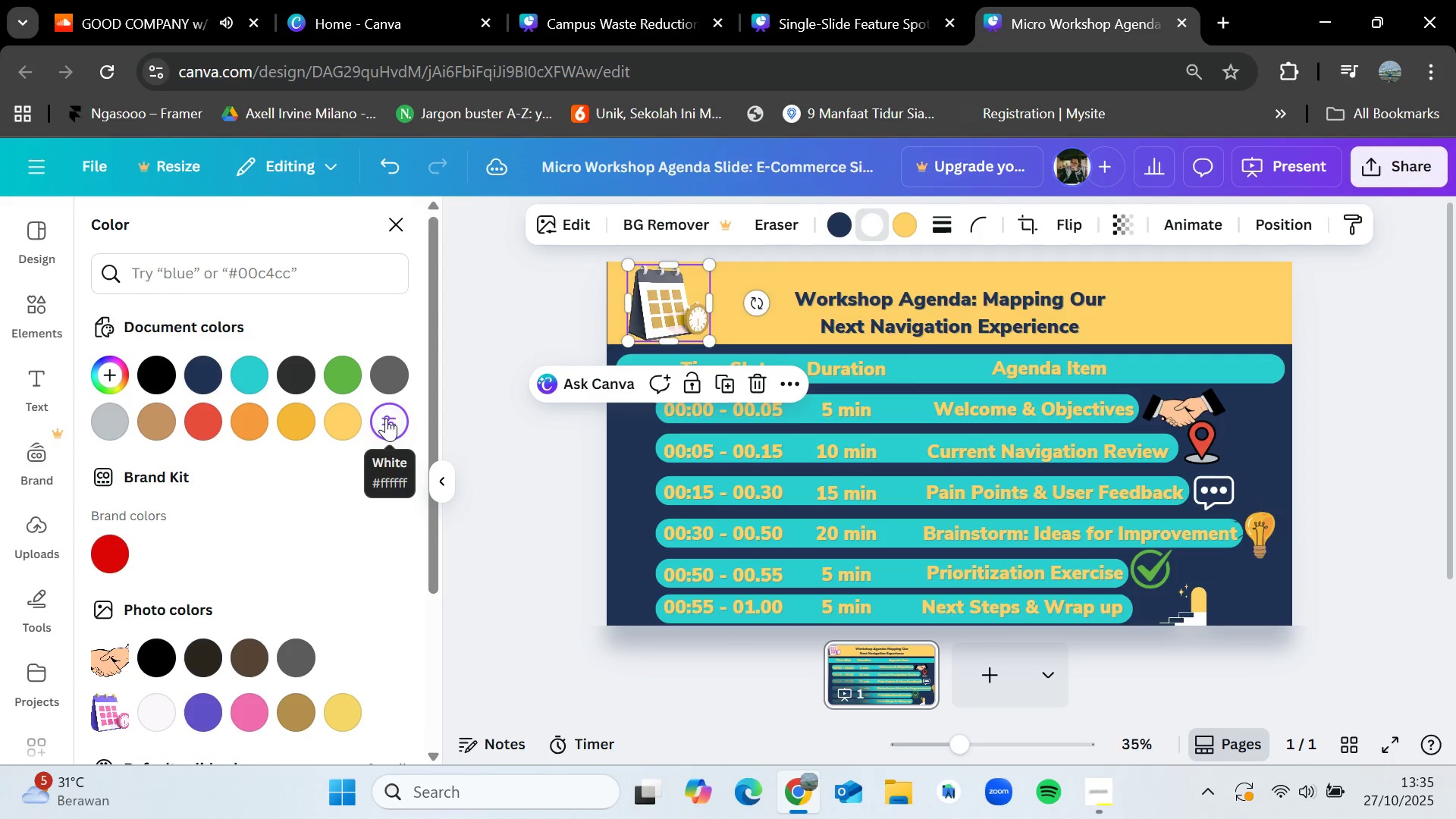 
left_click([355, 416])
 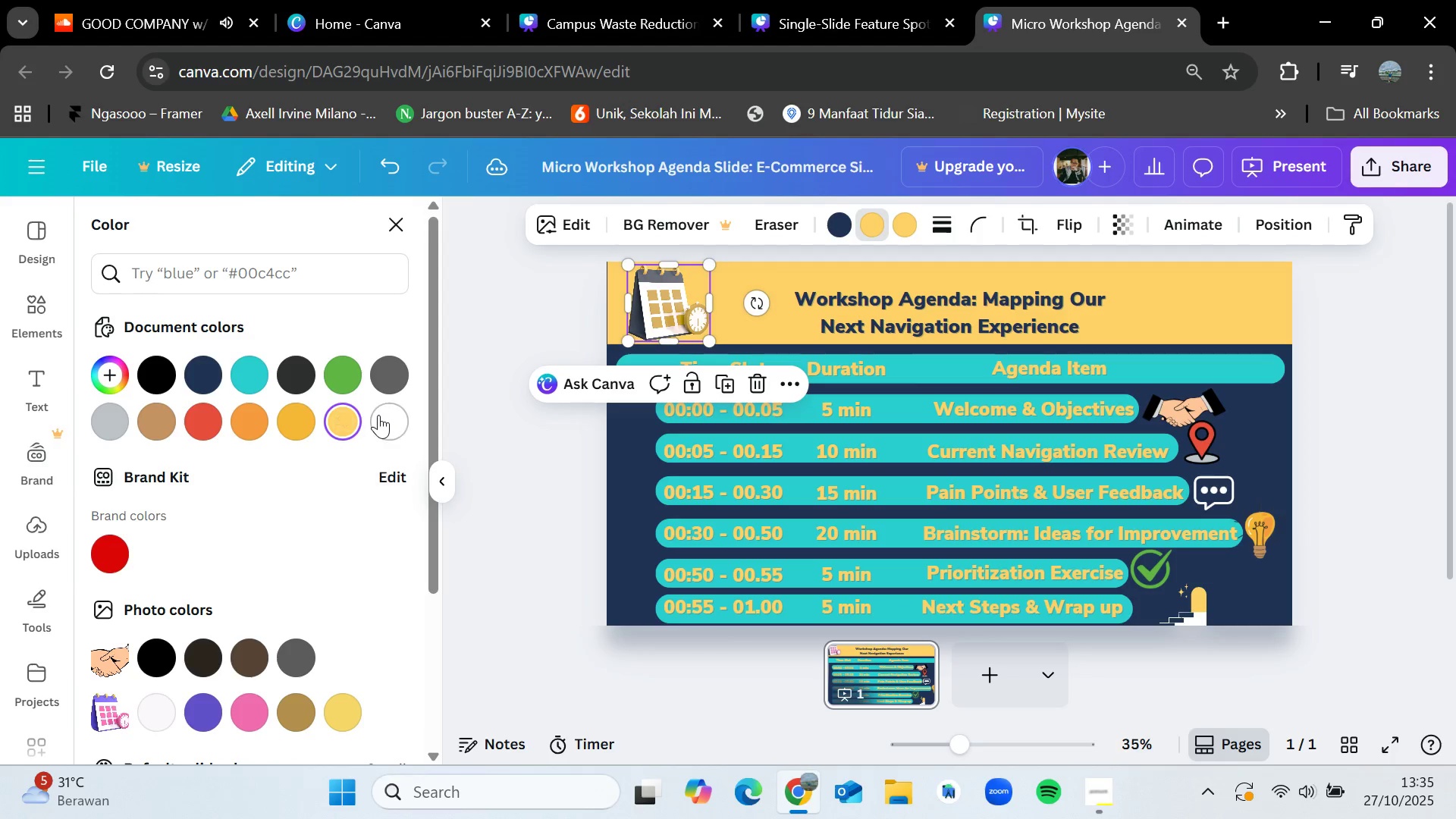 
left_click([381, 415])
 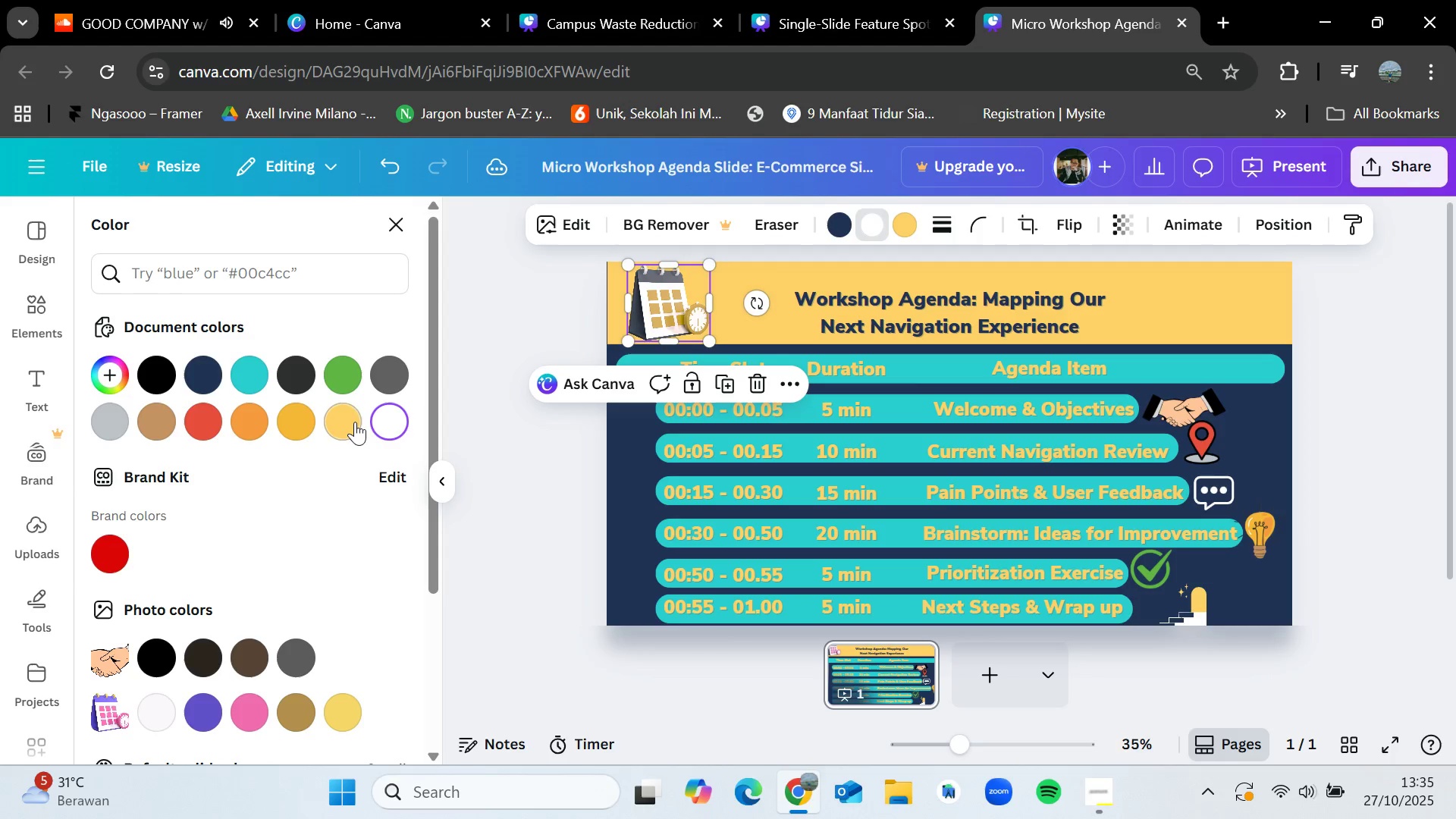 
left_click([353, 422])
 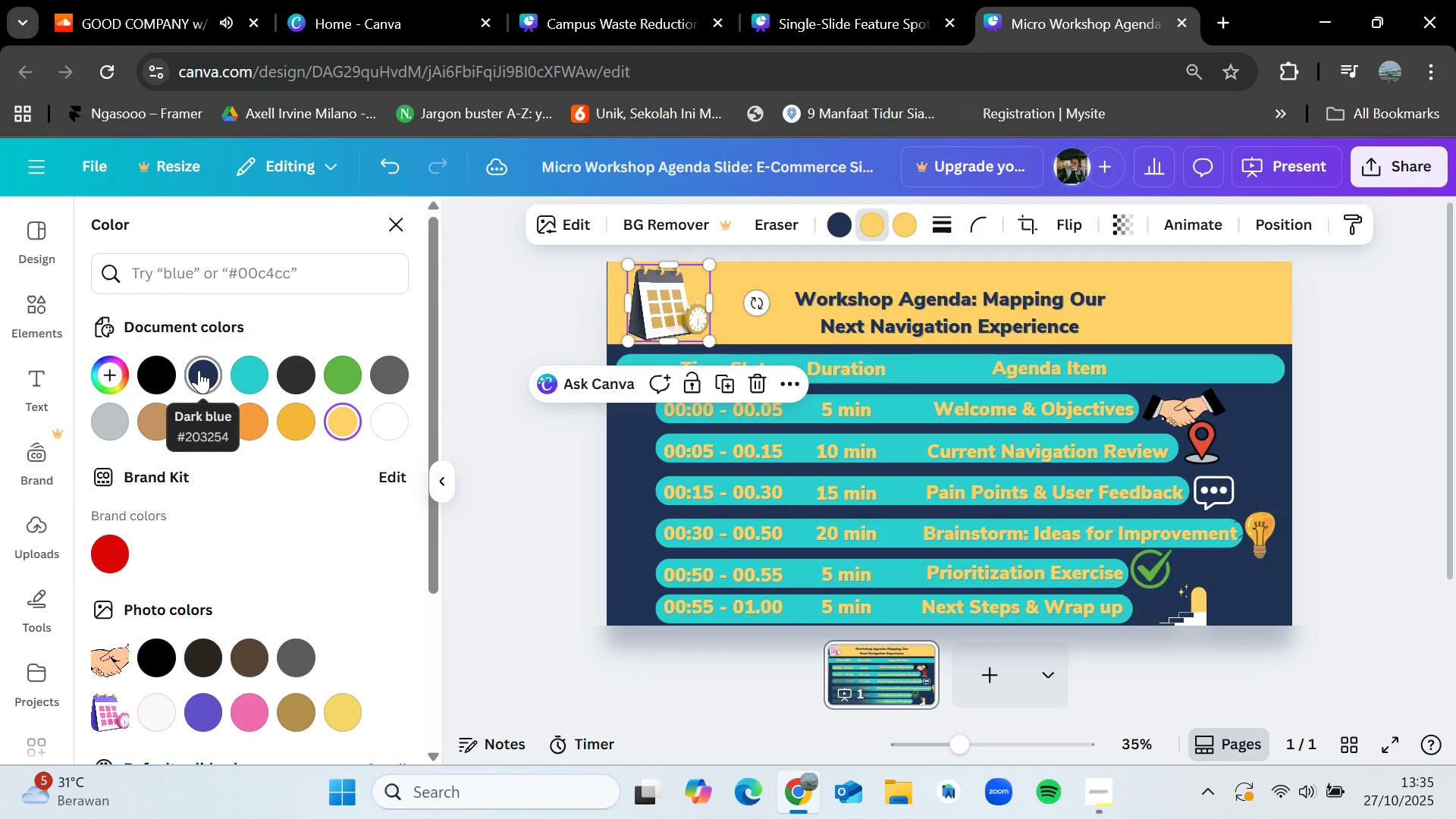 
left_click([228, 371])
 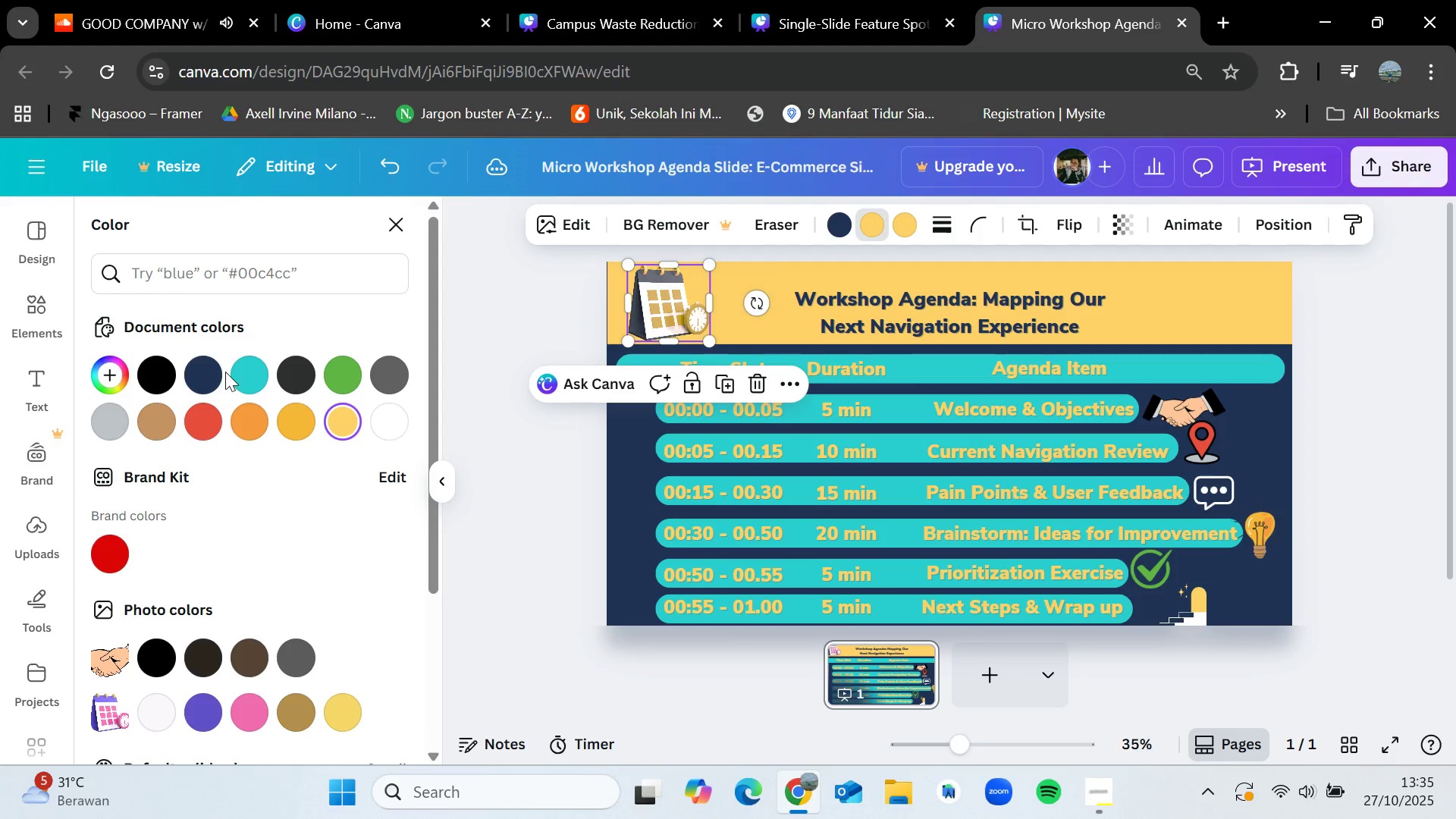 
left_click([241, 373])
 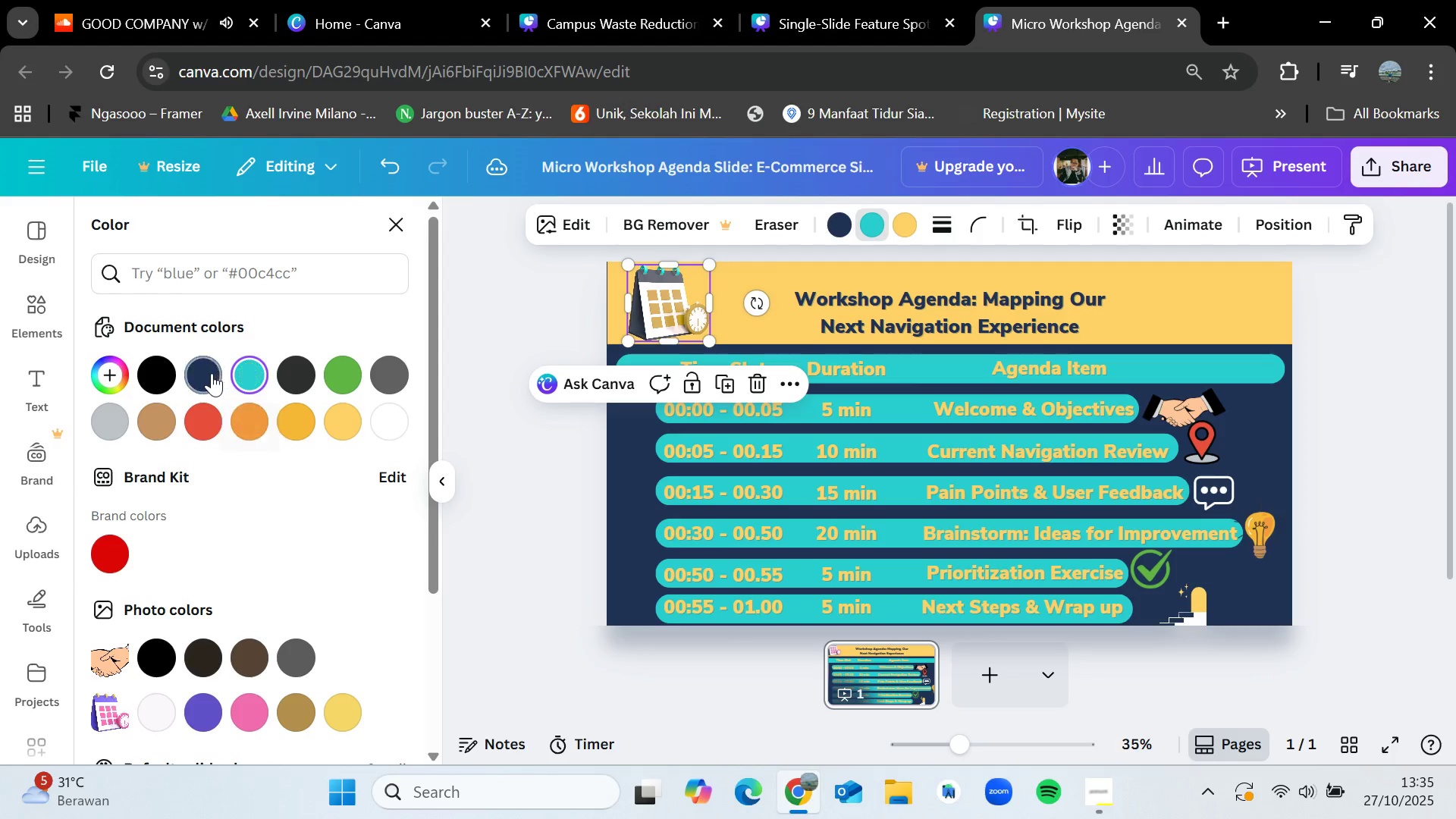 
left_click([210, 373])
 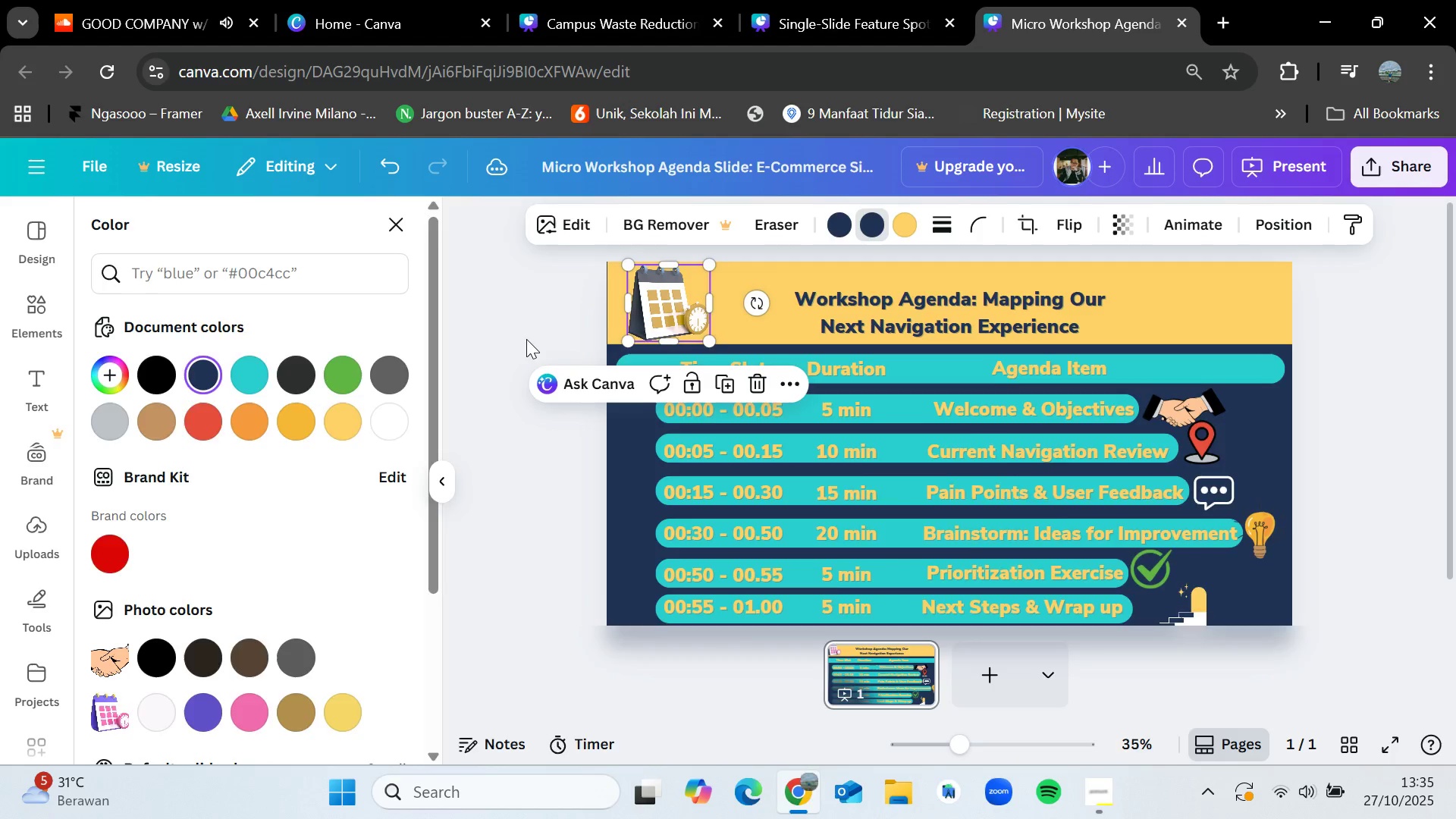 
double_click([526, 339])
 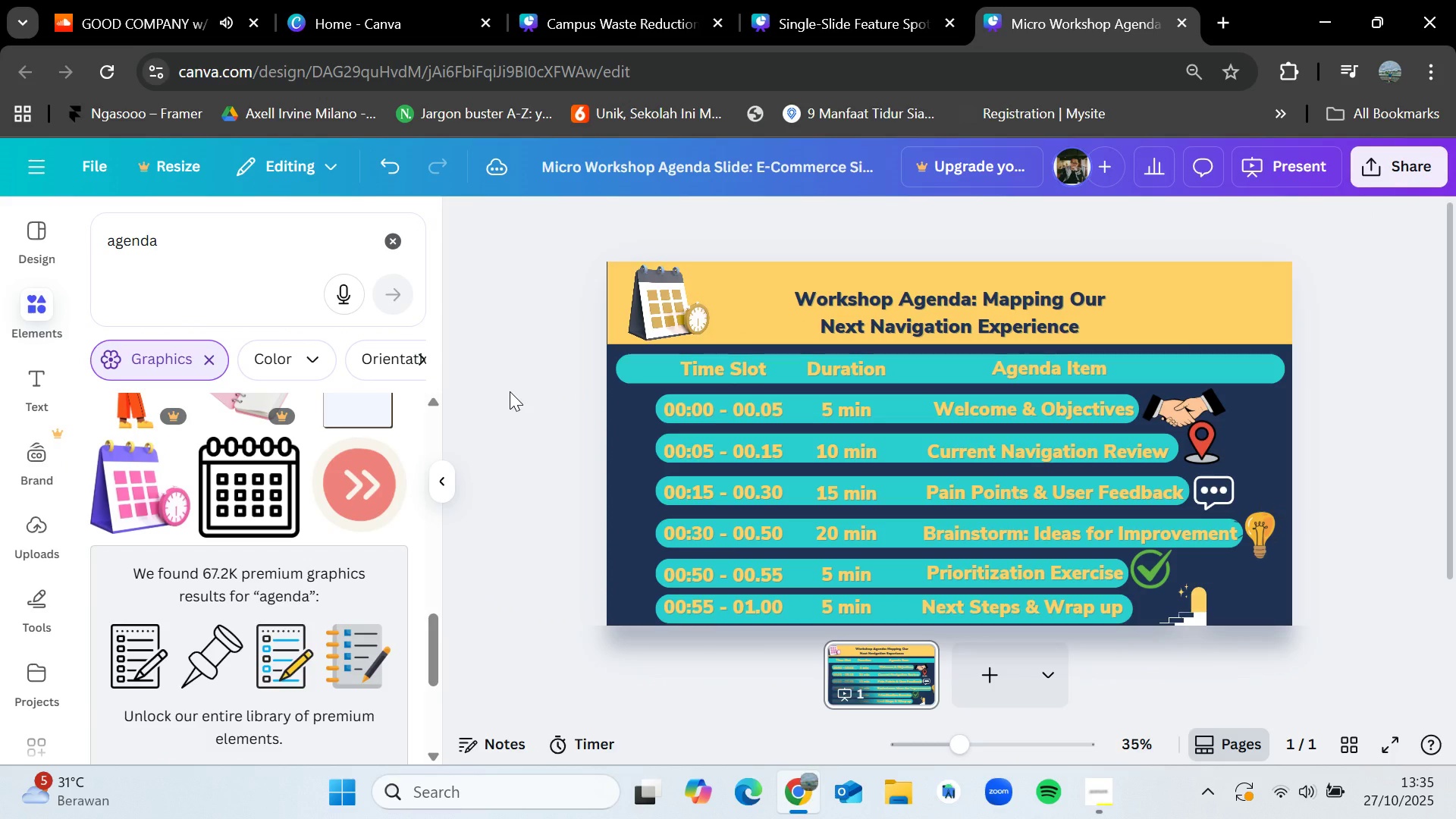 
scroll: coordinate [581, 377], scroll_direction: down, amount: 1.0
 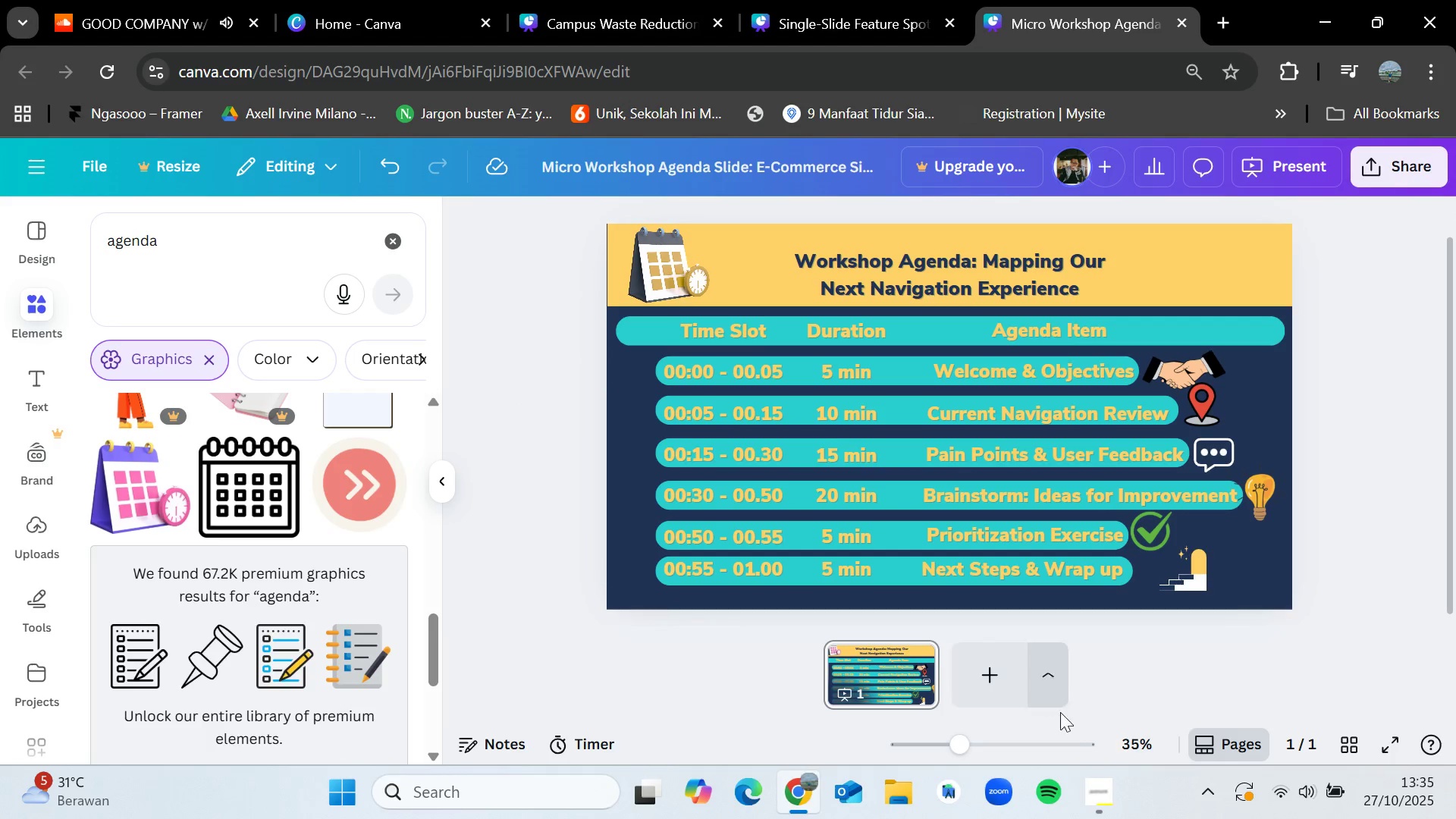 
left_click([1101, 783])